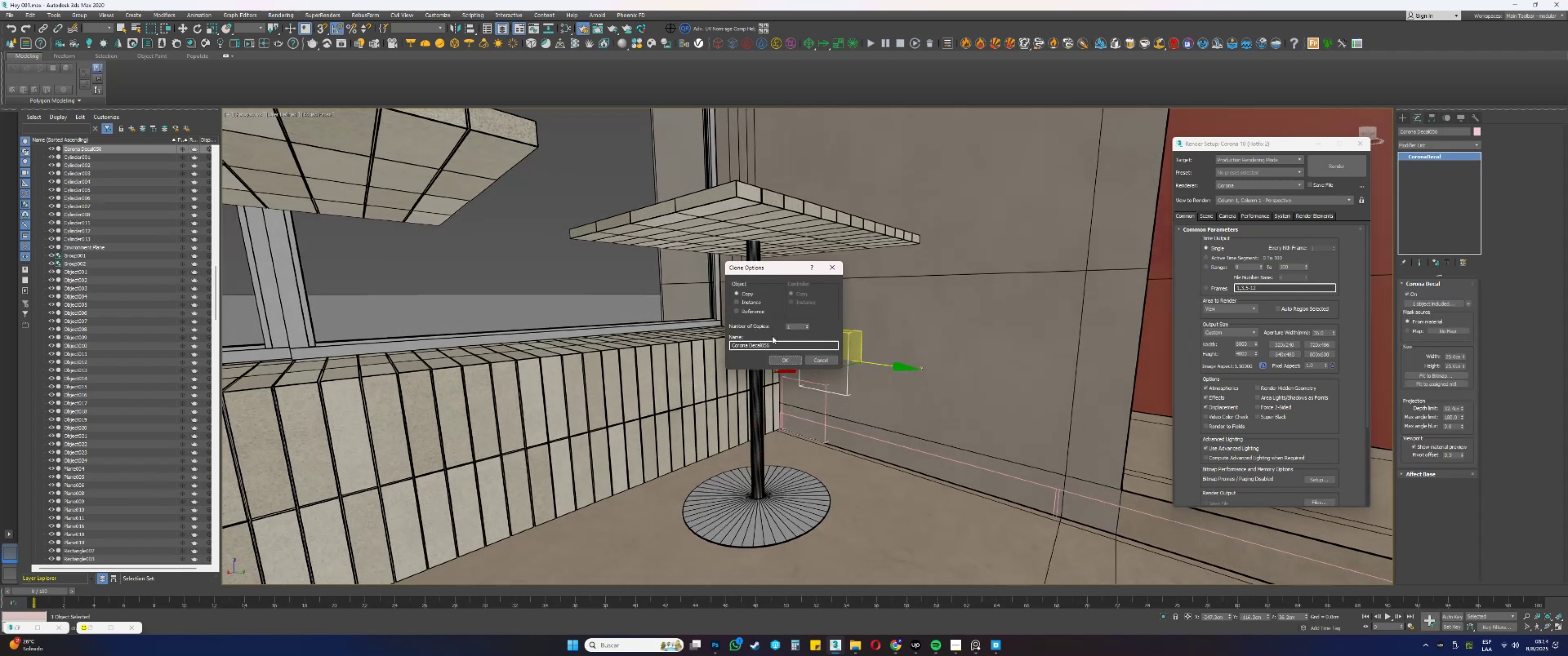 
left_click([747, 302])
 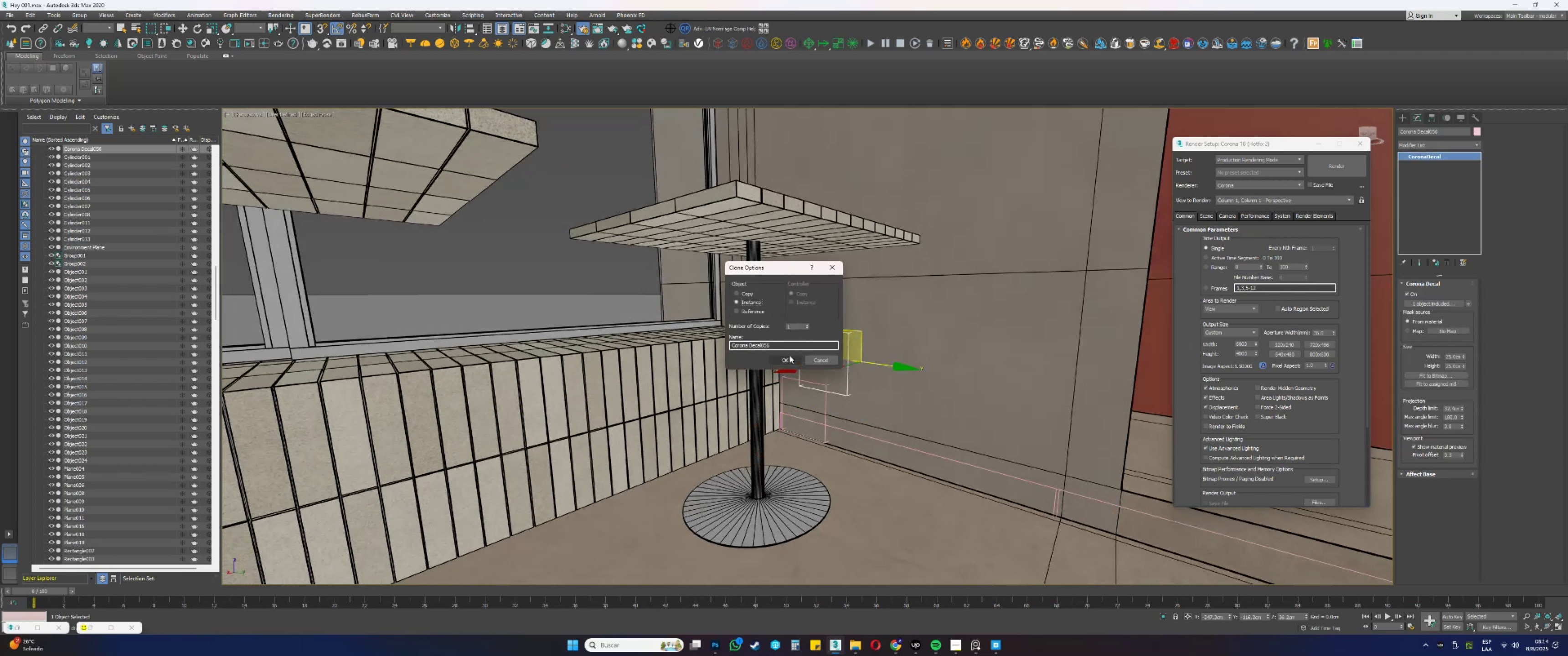 
type(ew)
 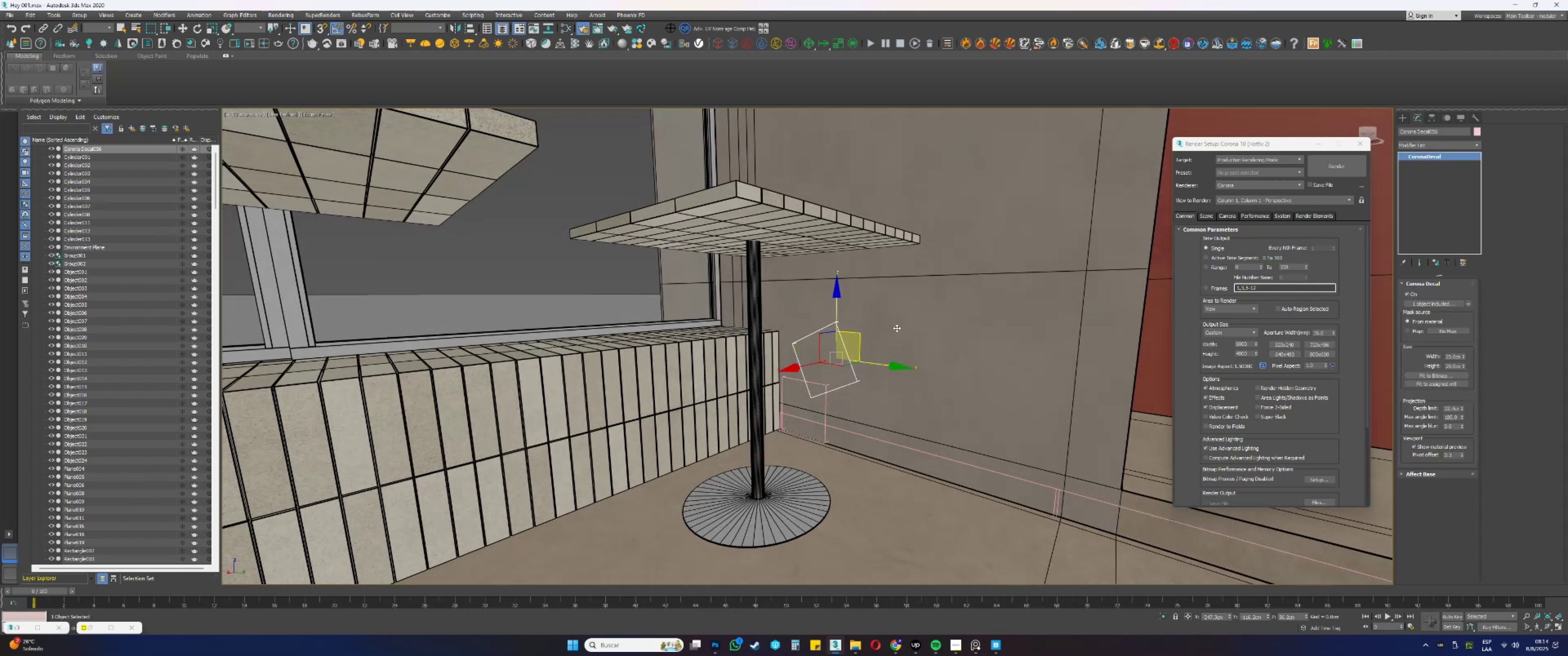 
left_click_drag(start_coordinate=[864, 305], to_coordinate=[885, 326])
 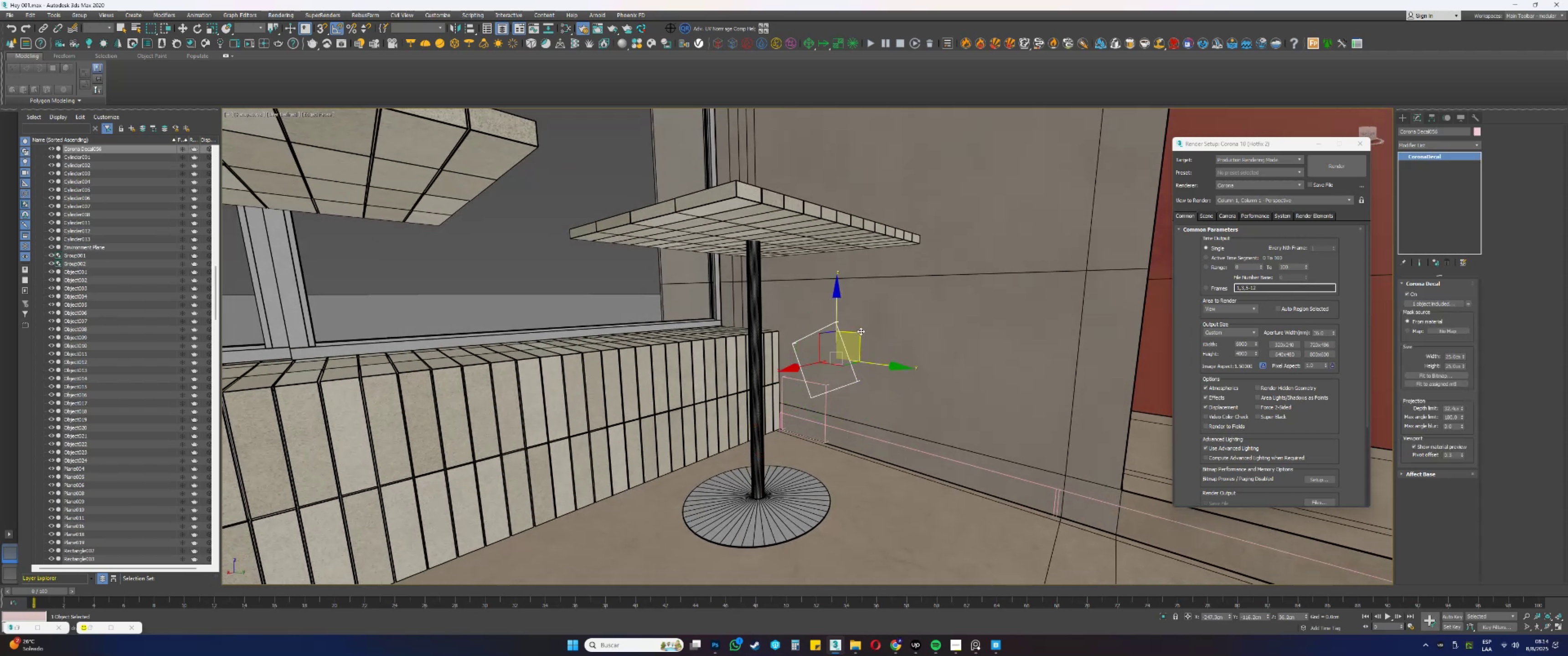 
left_click_drag(start_coordinate=[856, 331], to_coordinate=[893, 354])
 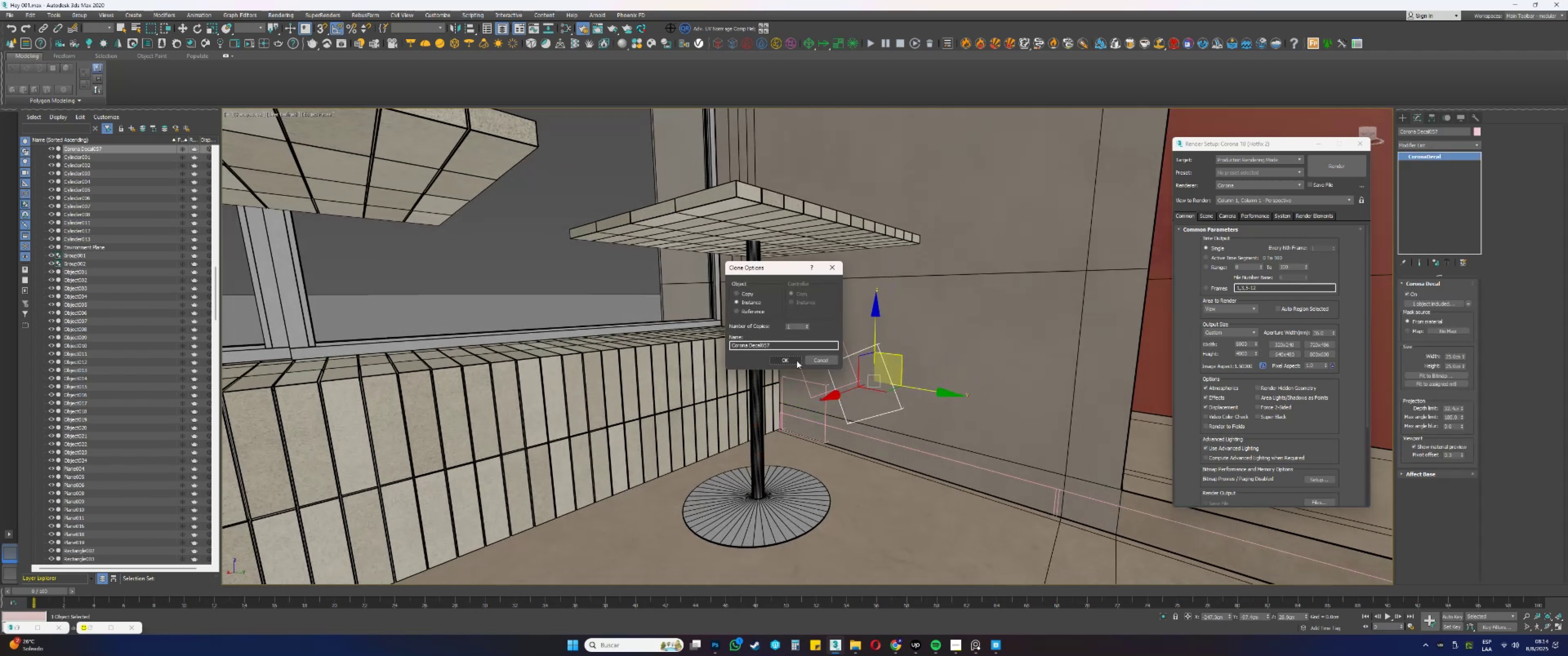 
double_click([796, 363])
 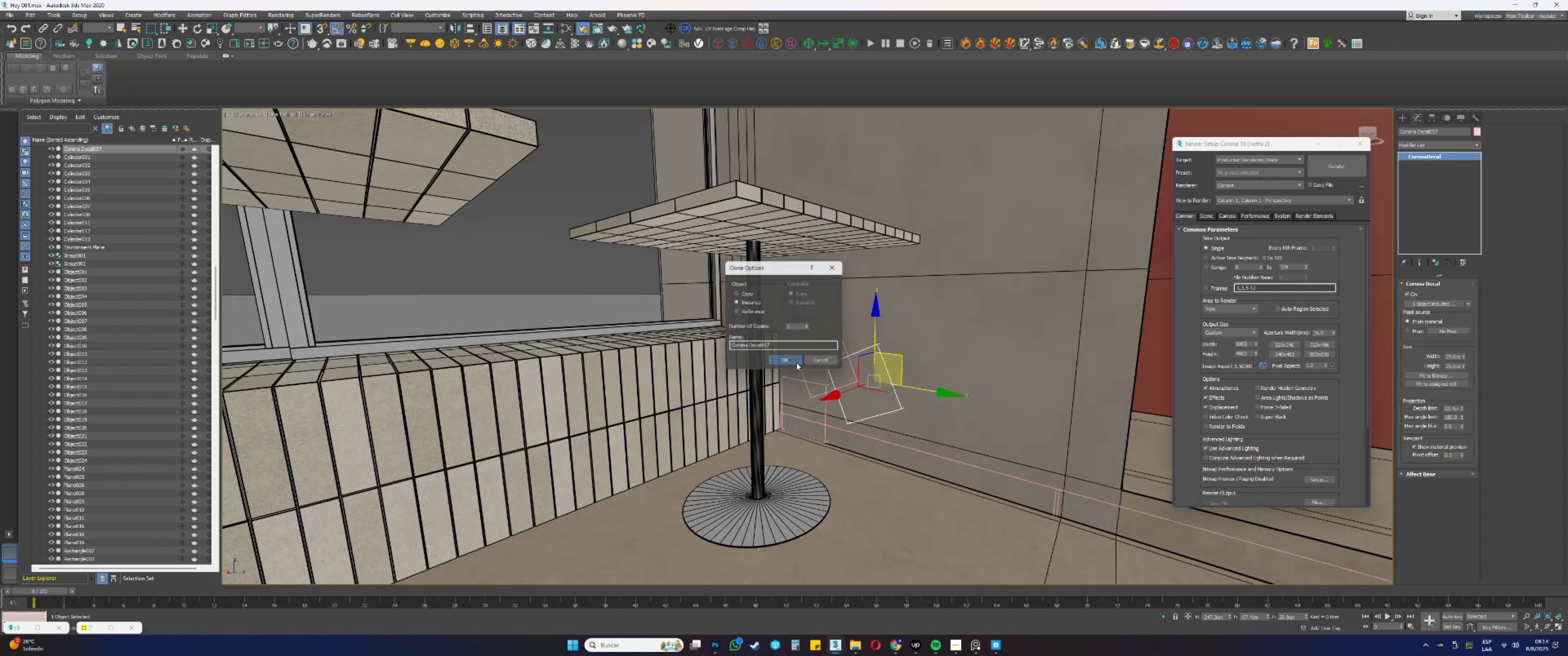 
type(ew)
 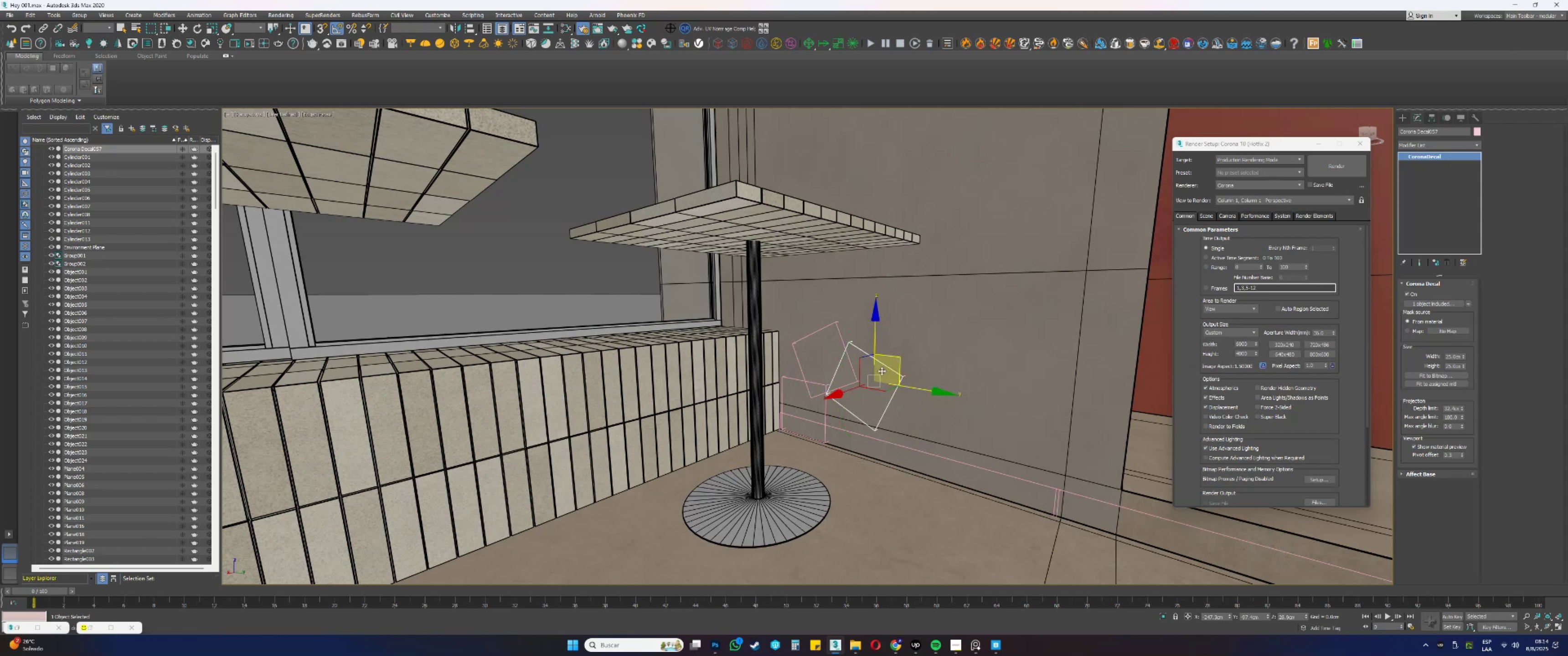 
left_click_drag(start_coordinate=[897, 326], to_coordinate=[915, 344])
 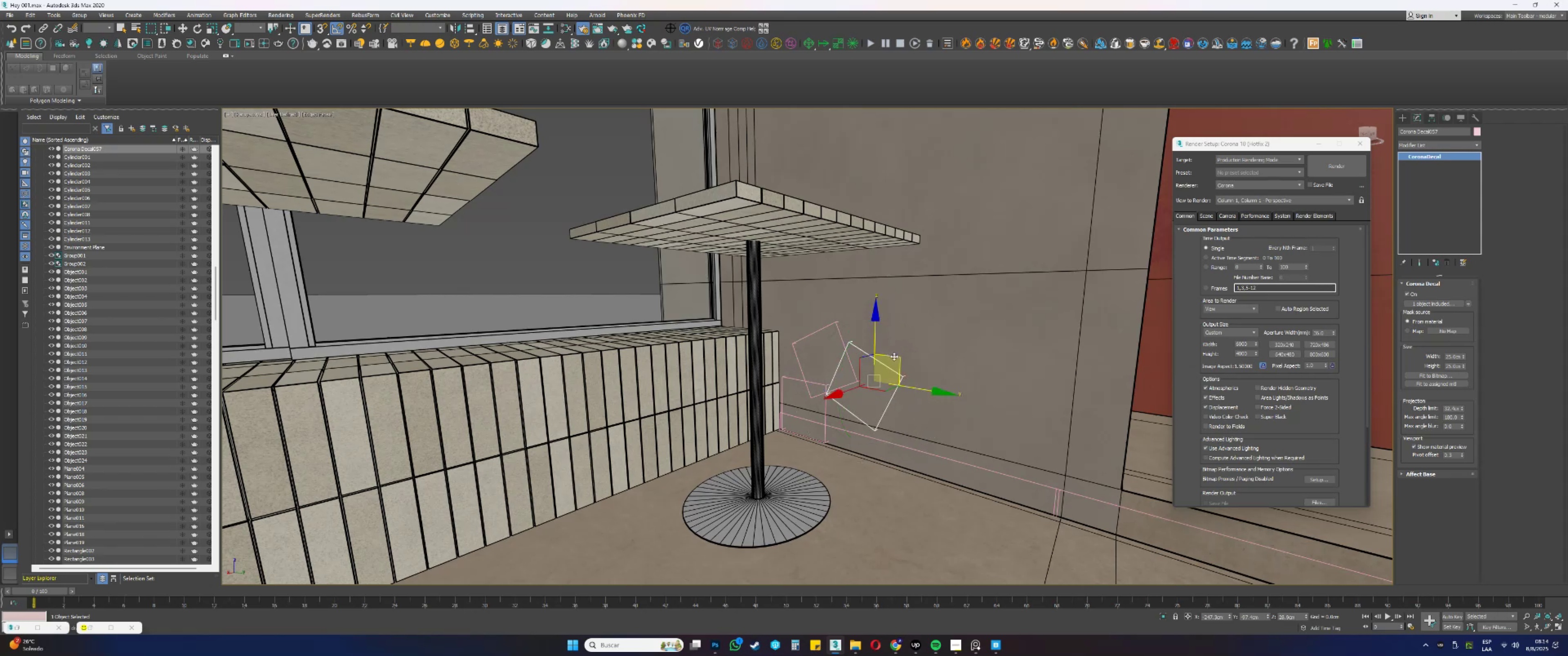 
left_click_drag(start_coordinate=[897, 355], to_coordinate=[875, 375])
 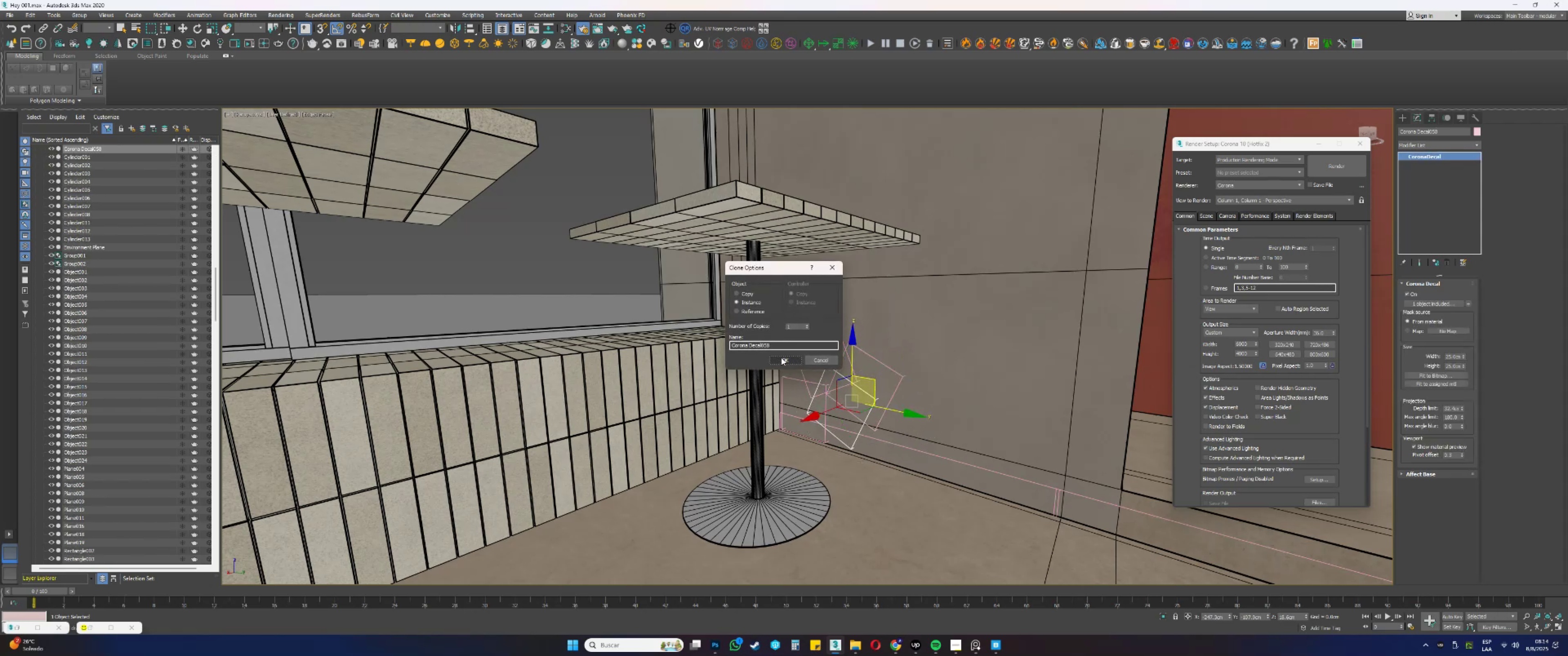 
left_click([781, 360])
 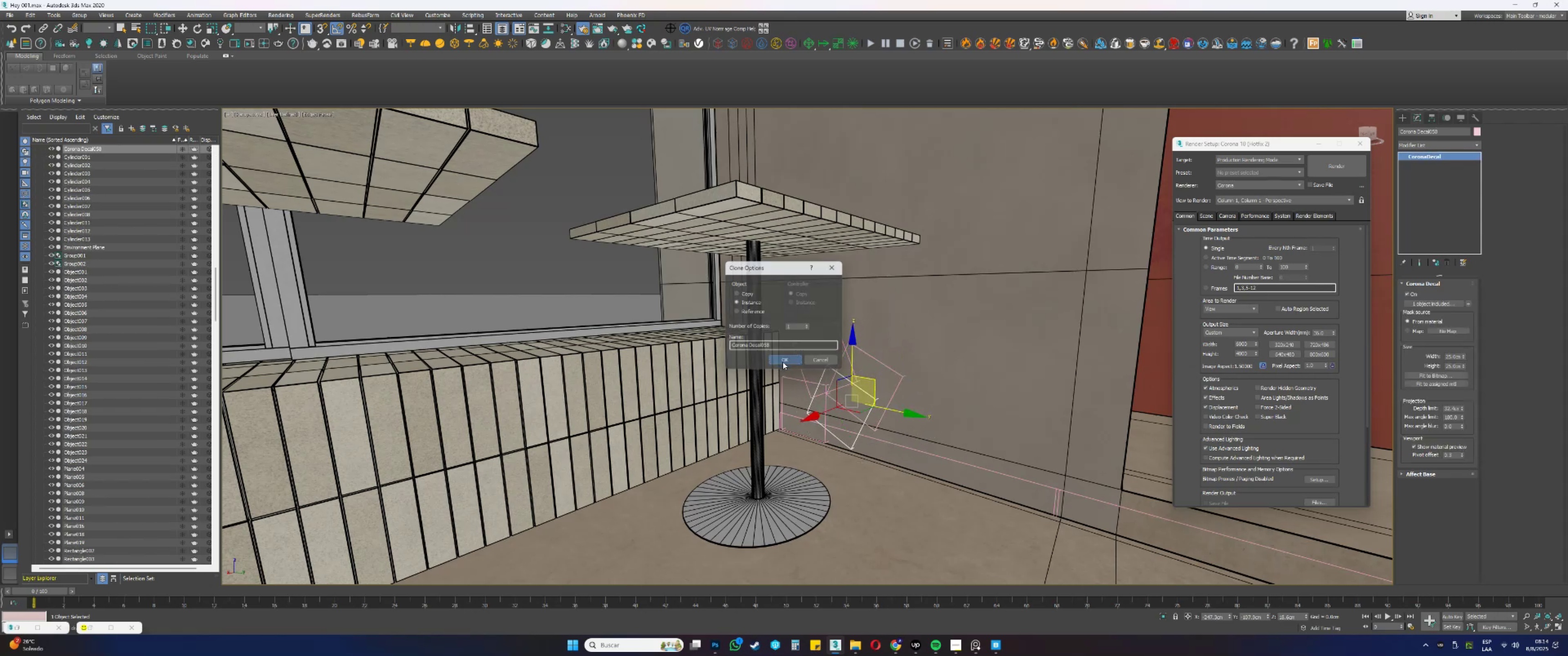 
type(ewewew)
 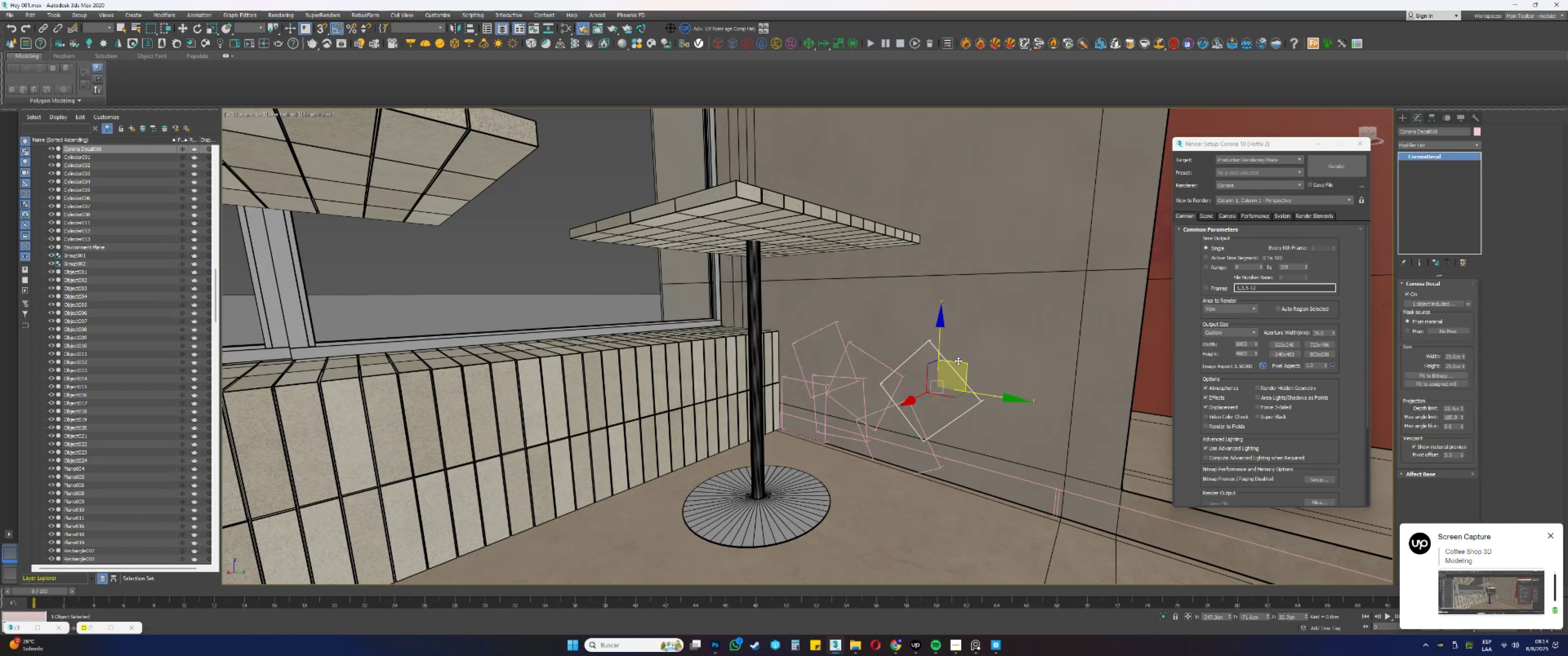 
left_click_drag(start_coordinate=[875, 348], to_coordinate=[897, 367])
 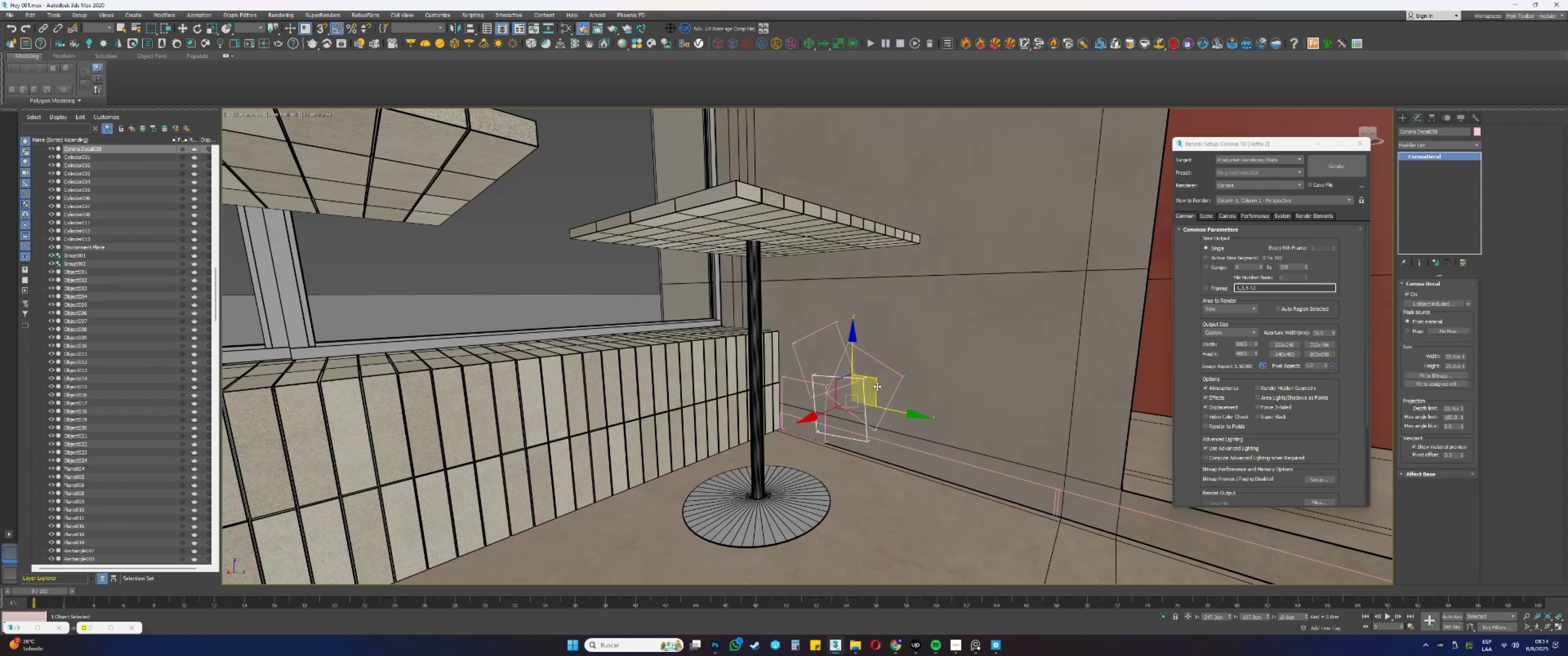 
left_click_drag(start_coordinate=[870, 378], to_coordinate=[925, 411])
 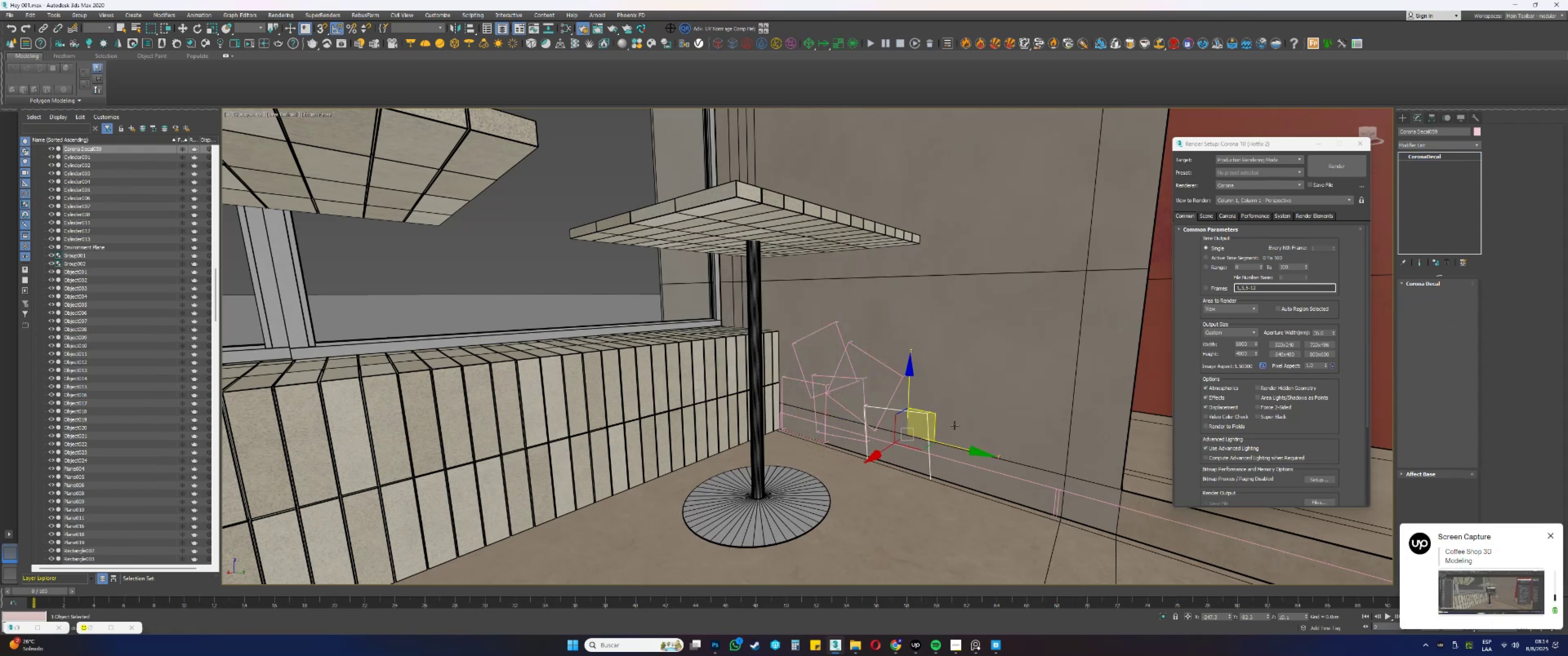 
left_click_drag(start_coordinate=[942, 387], to_coordinate=[964, 407])
 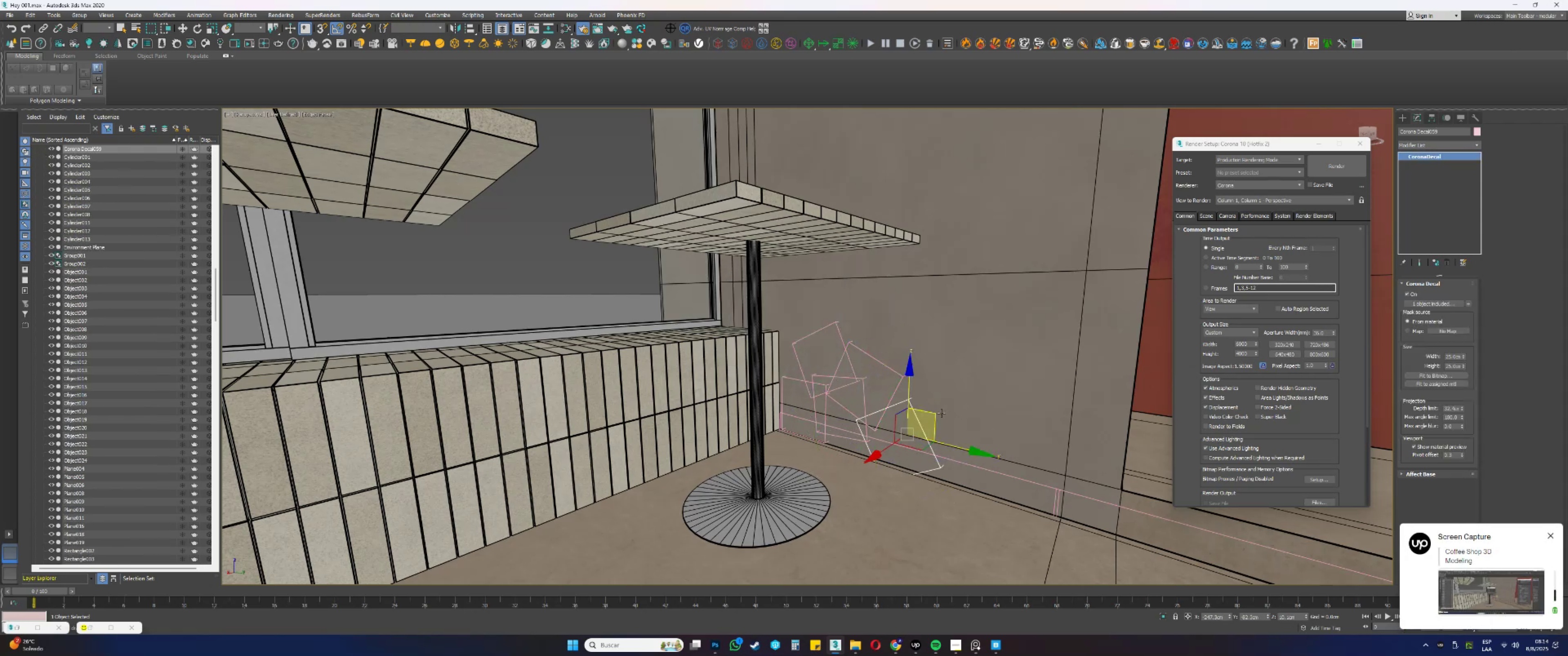 
left_click_drag(start_coordinate=[934, 414], to_coordinate=[964, 366])
 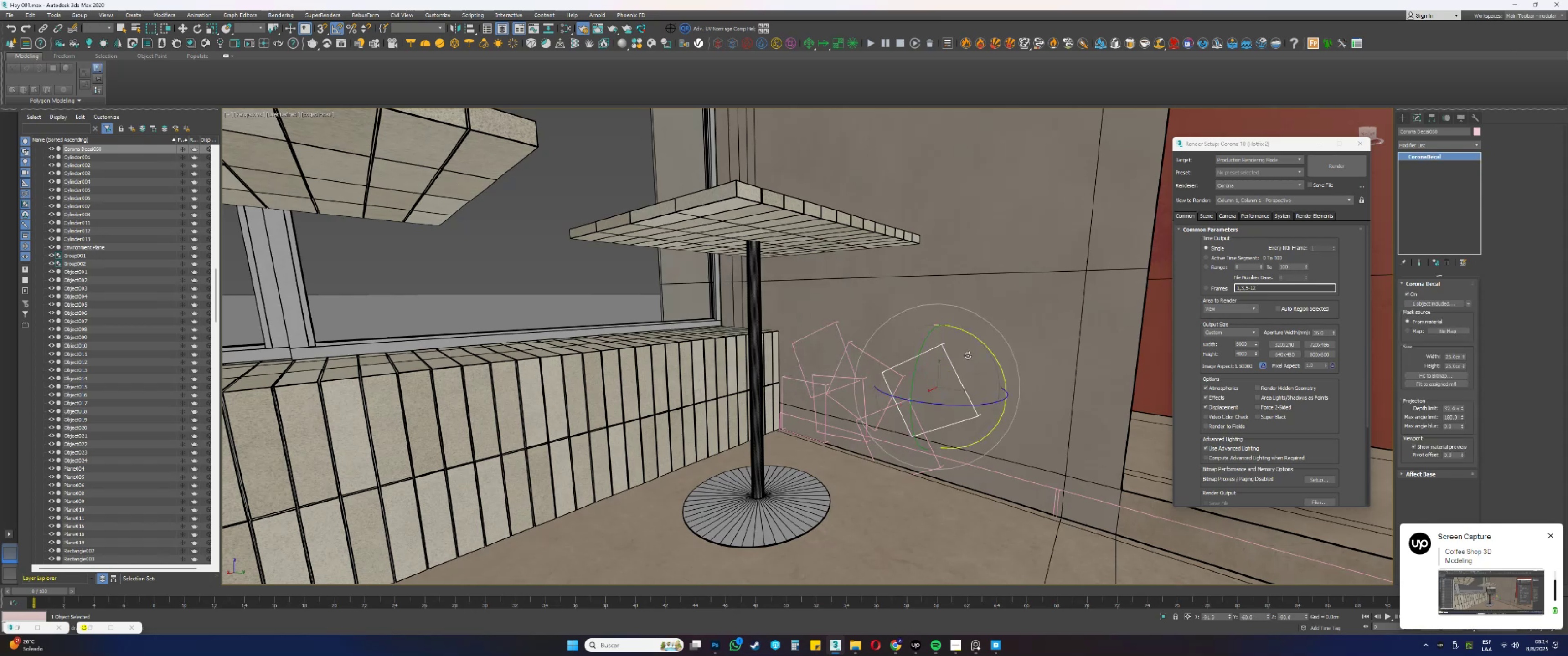 
left_click_drag(start_coordinate=[965, 331], to_coordinate=[995, 349])
 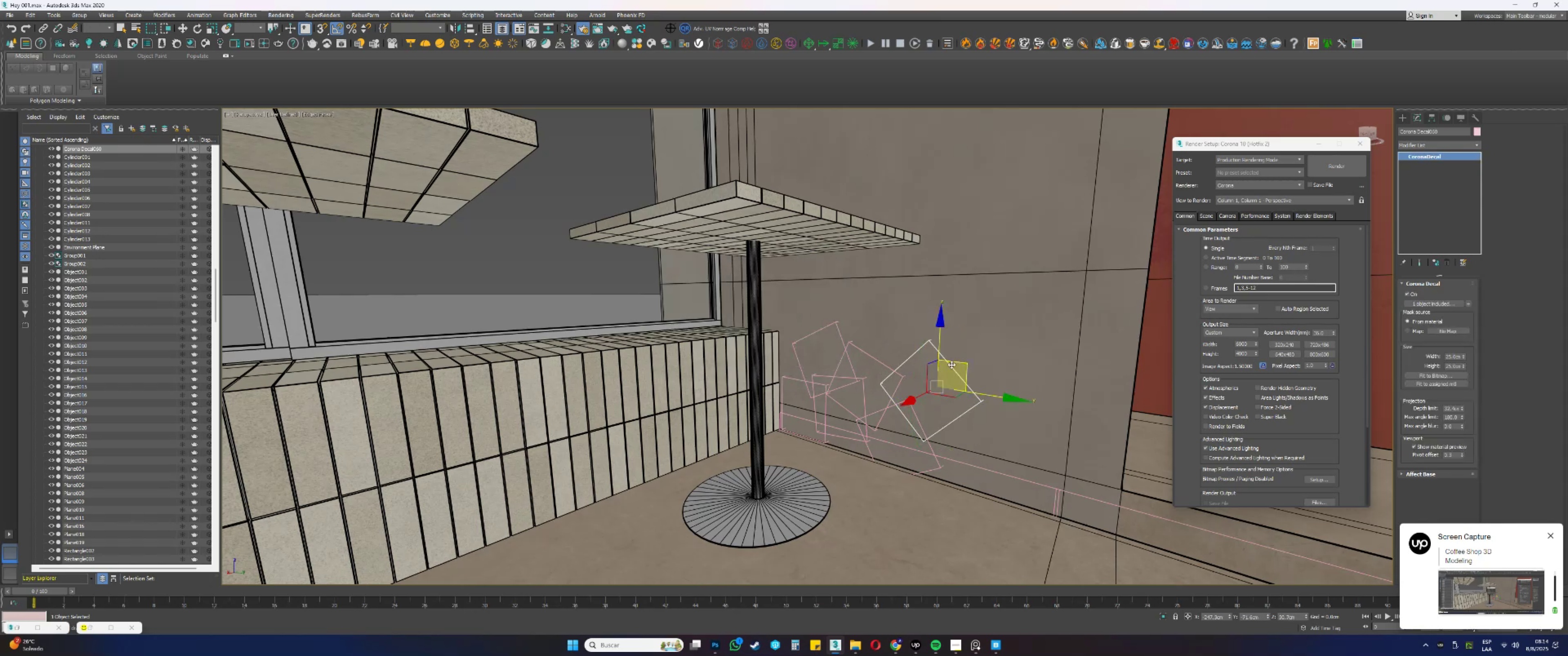 
hold_key(key=ShiftLeft, duration=0.34)
left_click_drag(start_coordinate=[960, 361], to_coordinate=[1037, 341])
 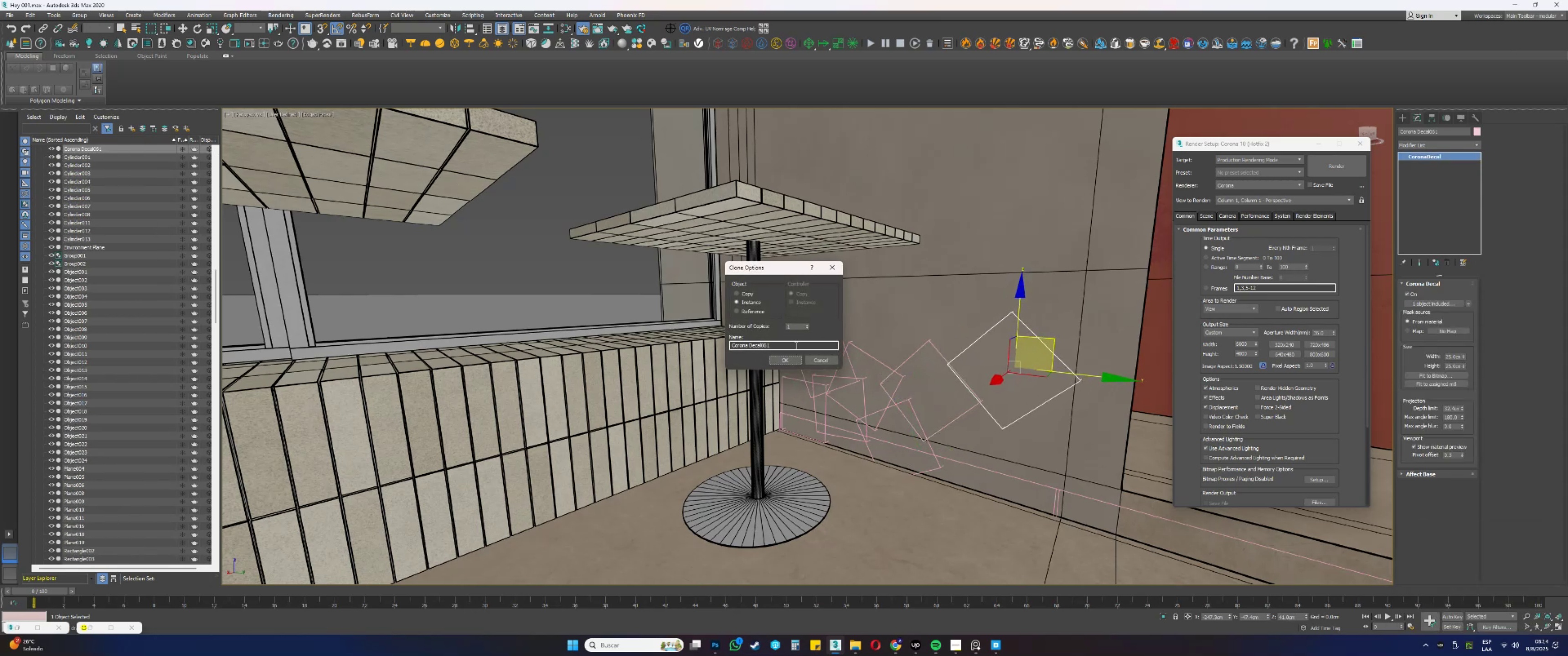 
left_click([784, 360])
 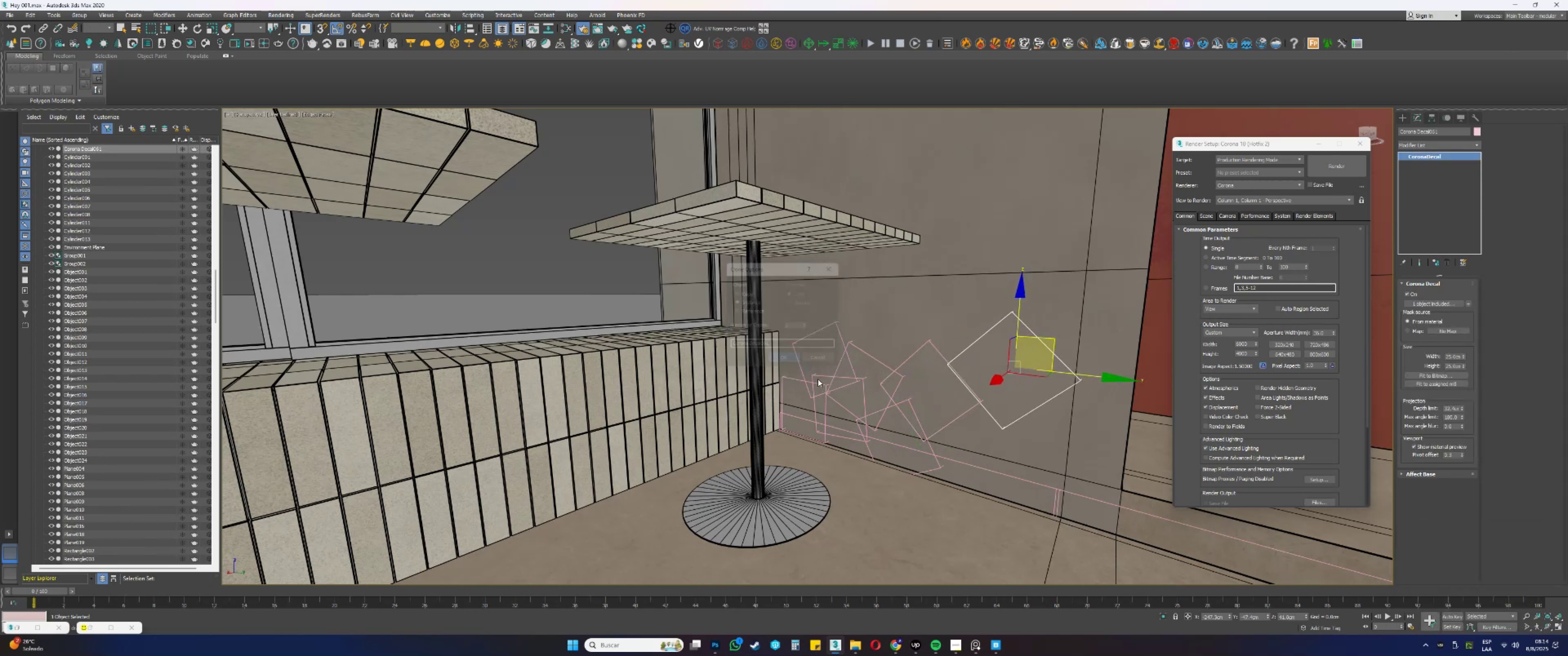 
type(ew)
 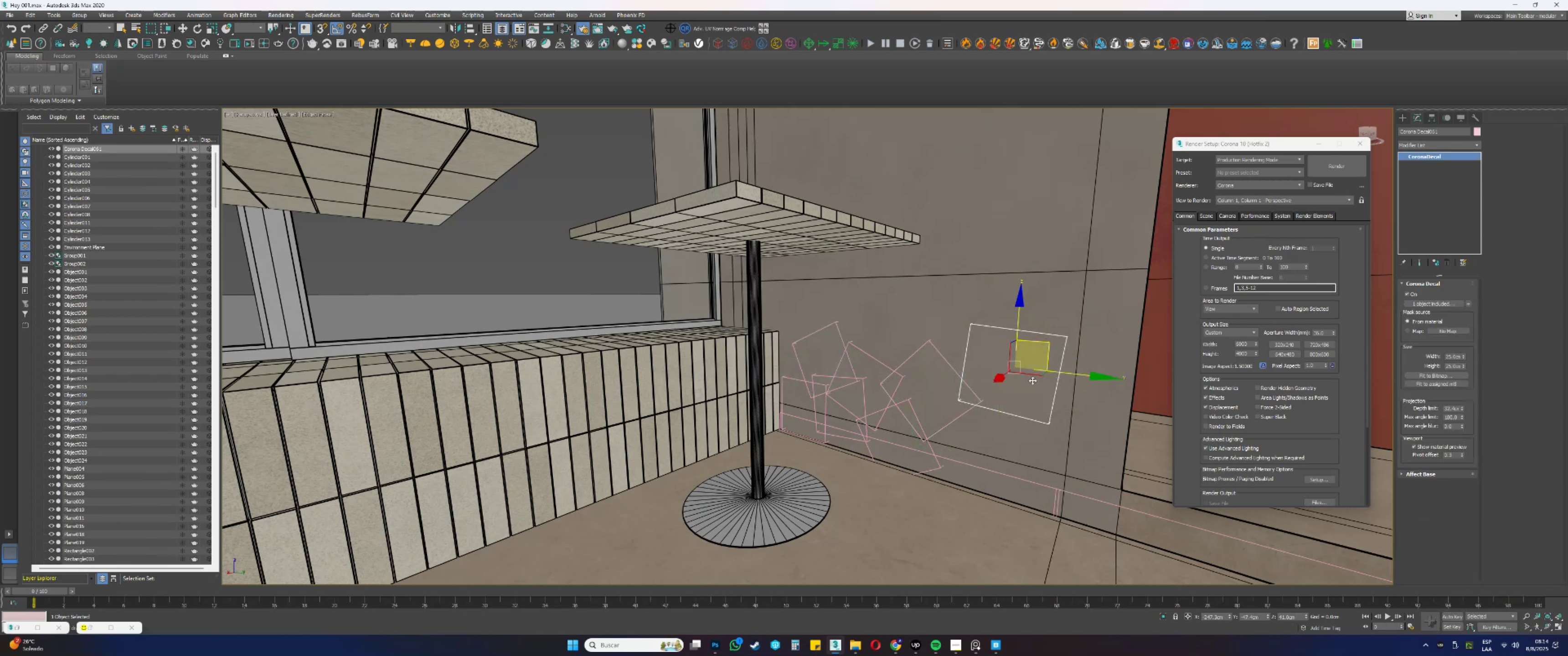 
left_click_drag(start_coordinate=[1057, 318], to_coordinate=[1076, 330])
 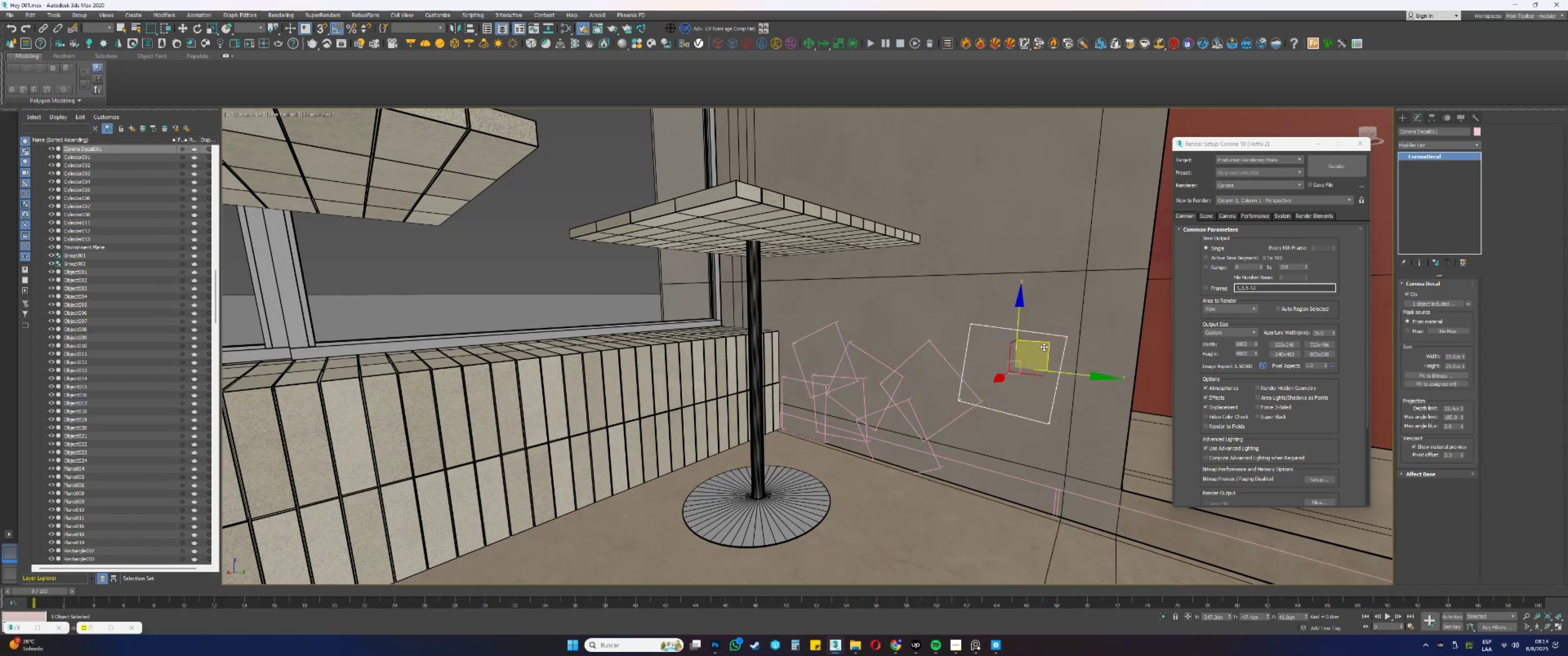 
left_click_drag(start_coordinate=[1046, 341], to_coordinate=[1023, 417])
 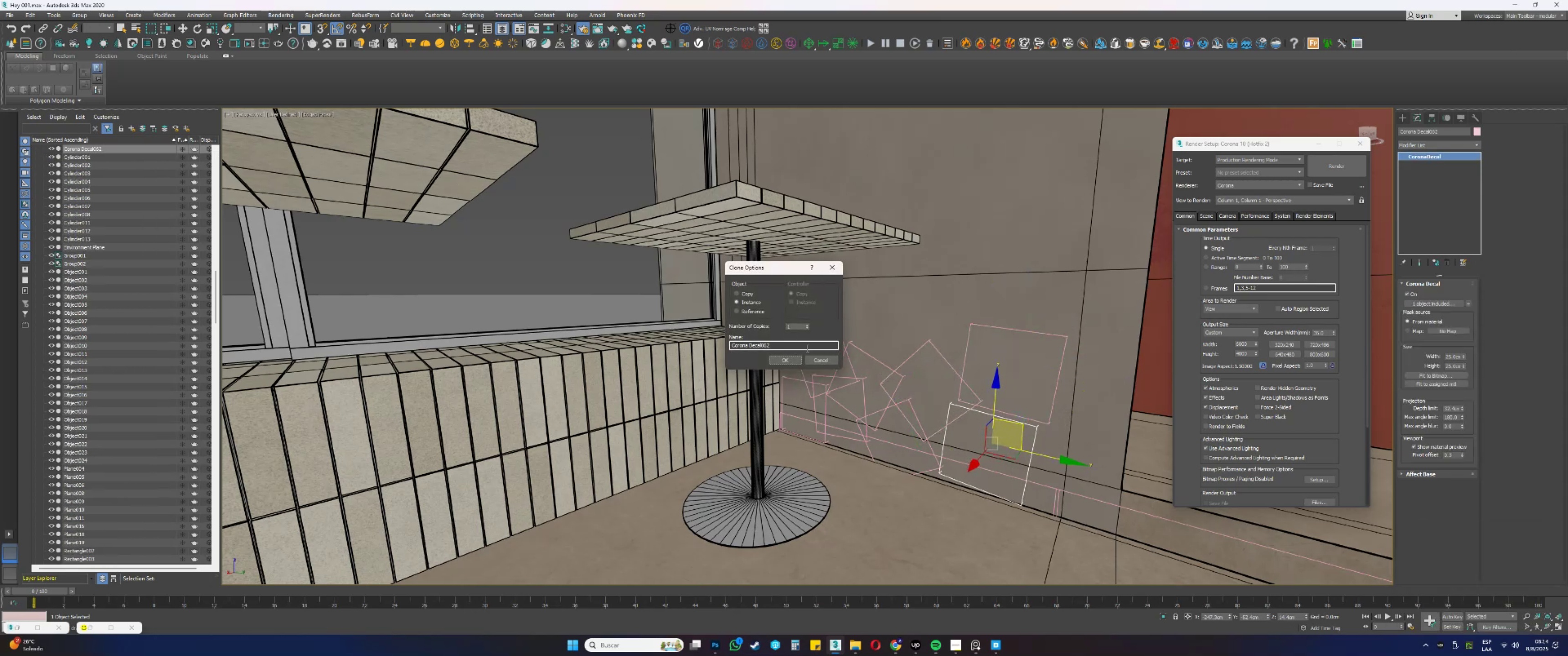 
left_click([786, 357])
 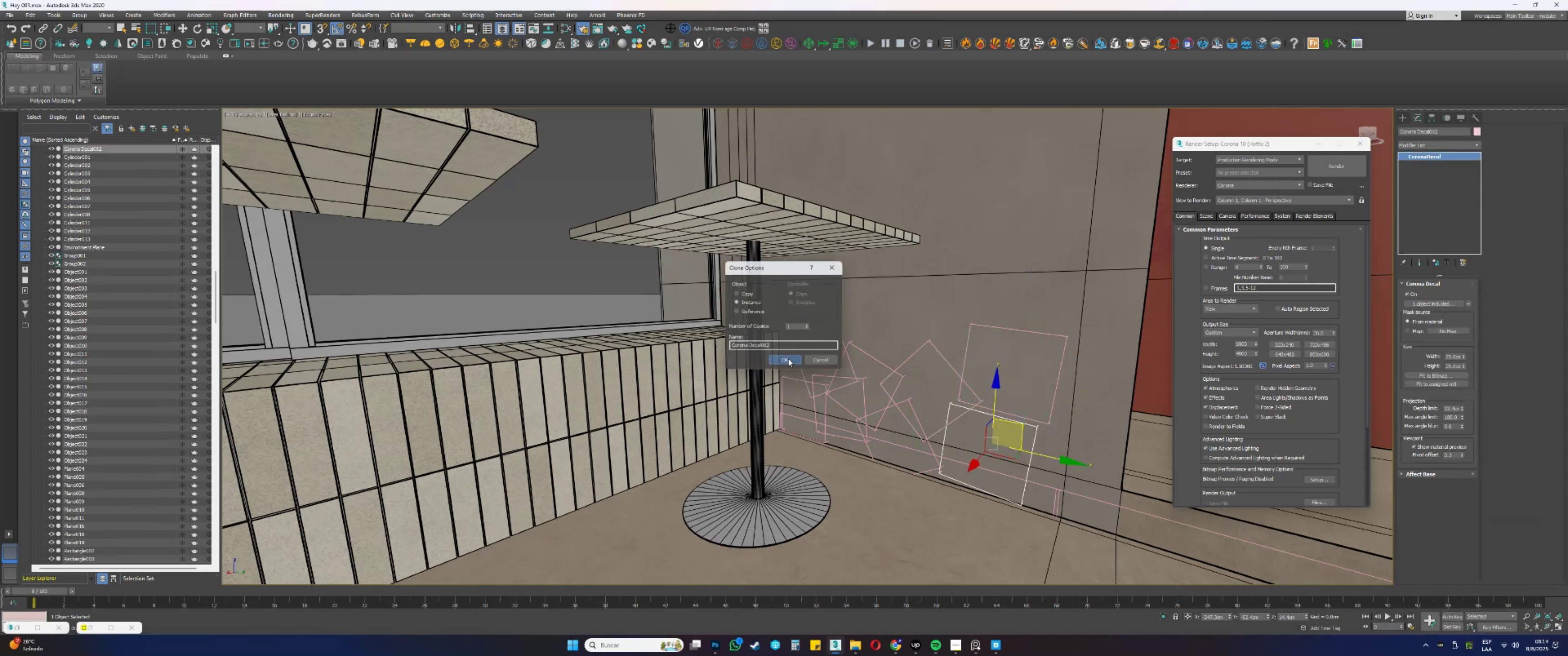 
type(ew)
 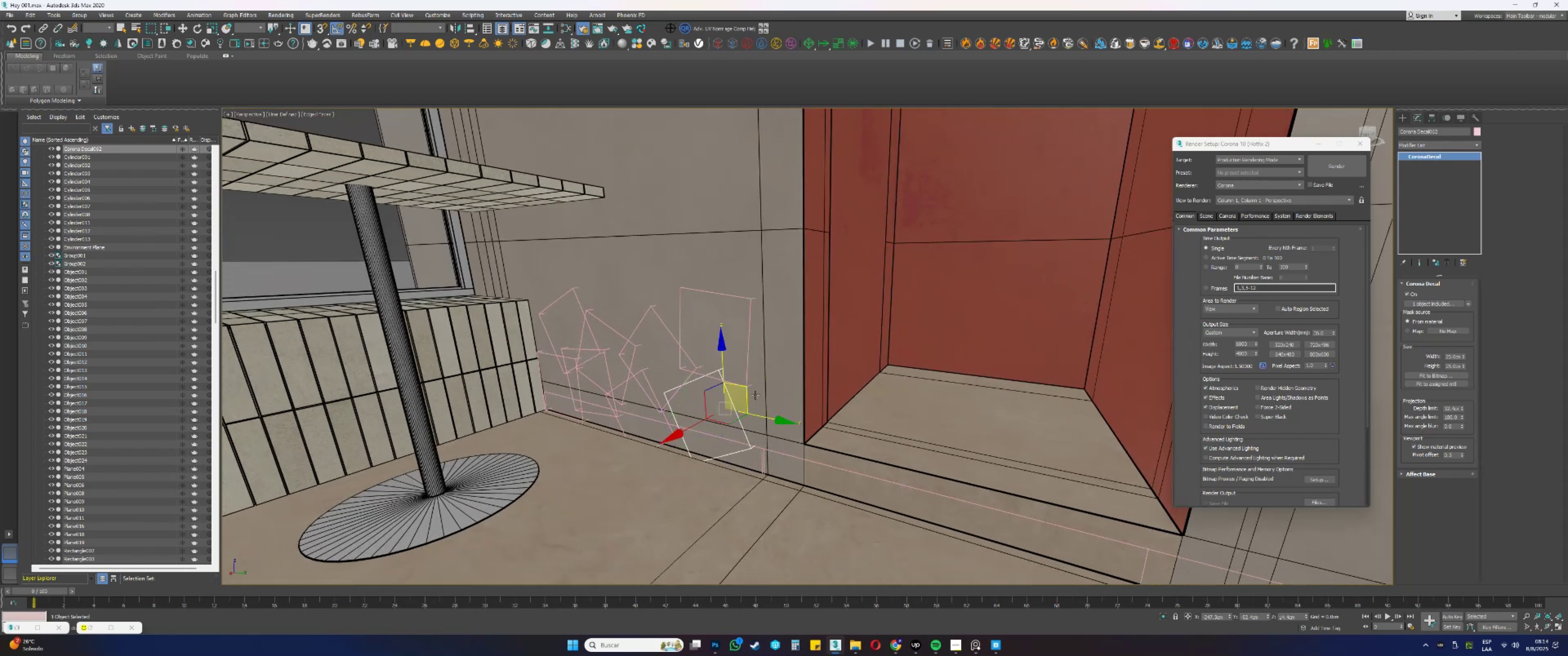 
left_click_drag(start_coordinate=[1028, 394], to_coordinate=[1052, 408])
 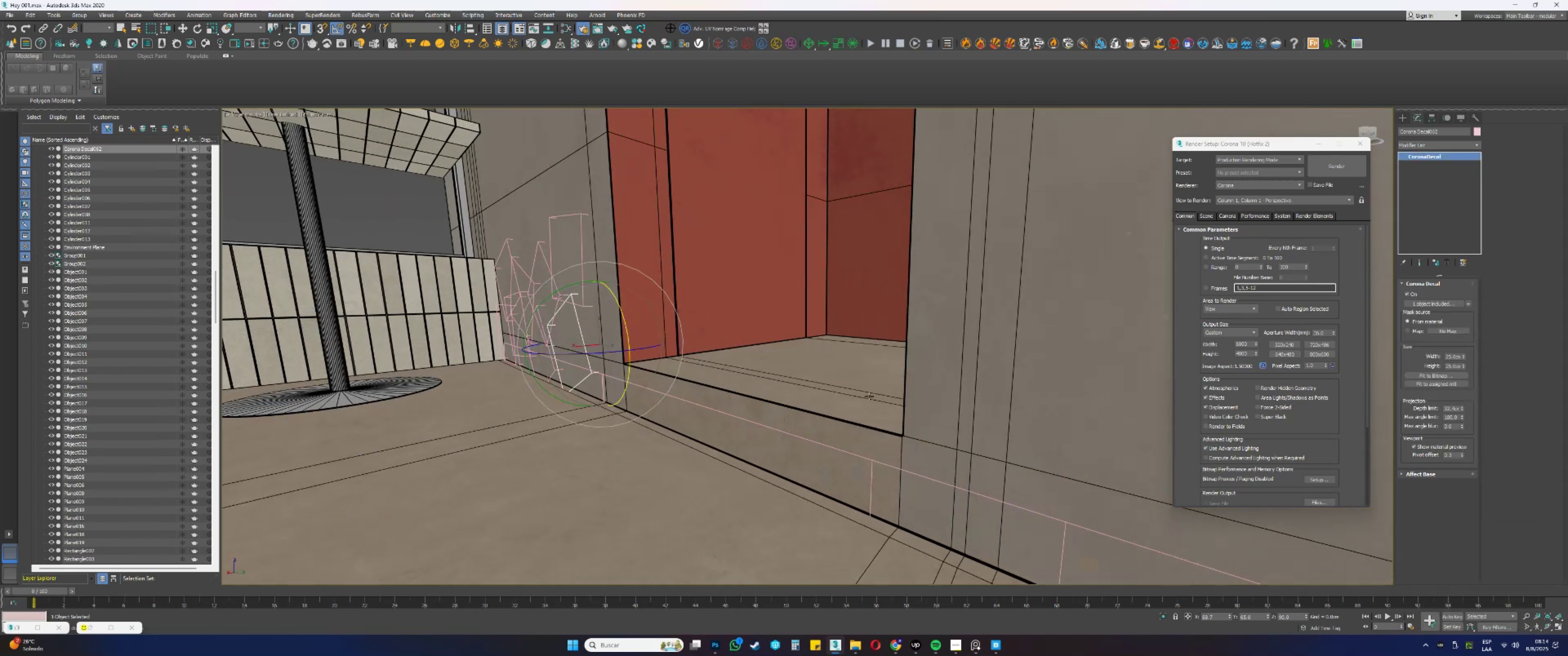 
hold_key(key=AltLeft, duration=0.37)
 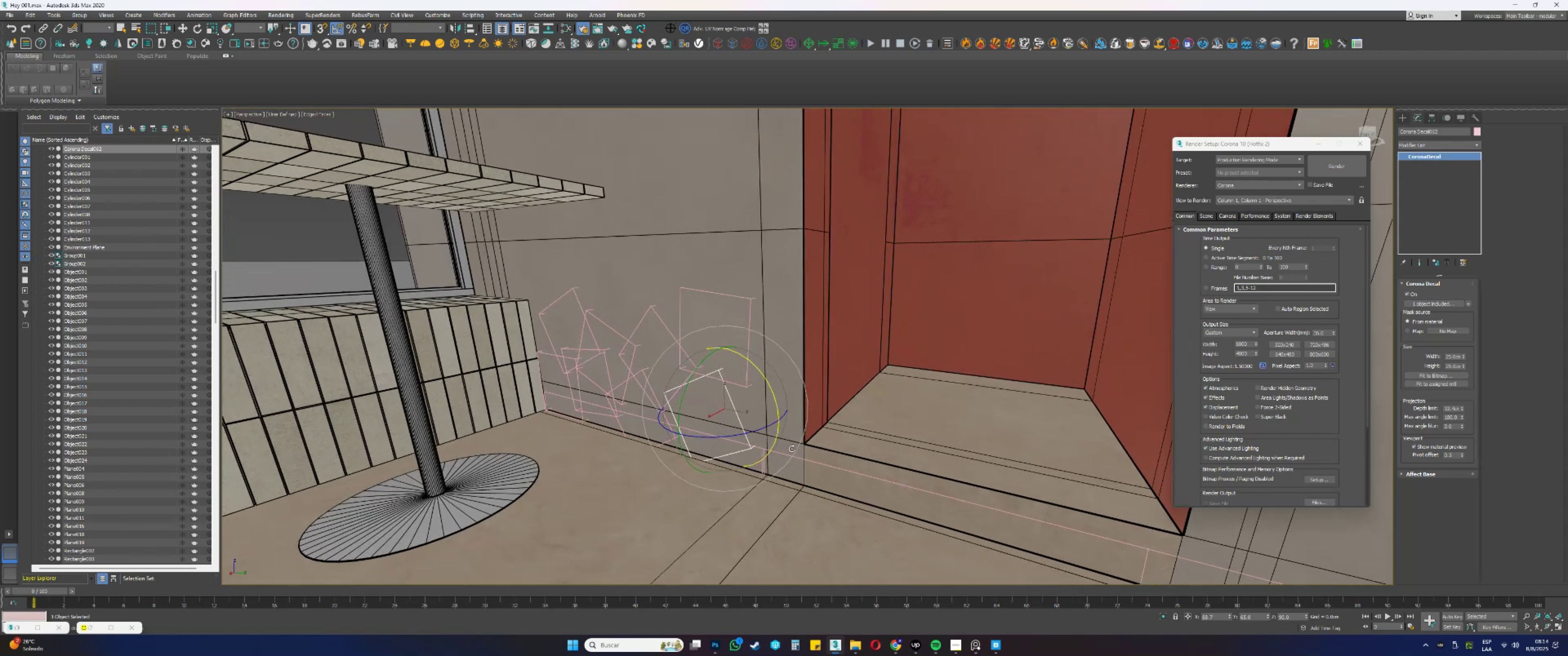 
hold_key(key=ShiftLeft, duration=0.51)
left_click_drag(start_coordinate=[745, 390], to_coordinate=[801, 403])
 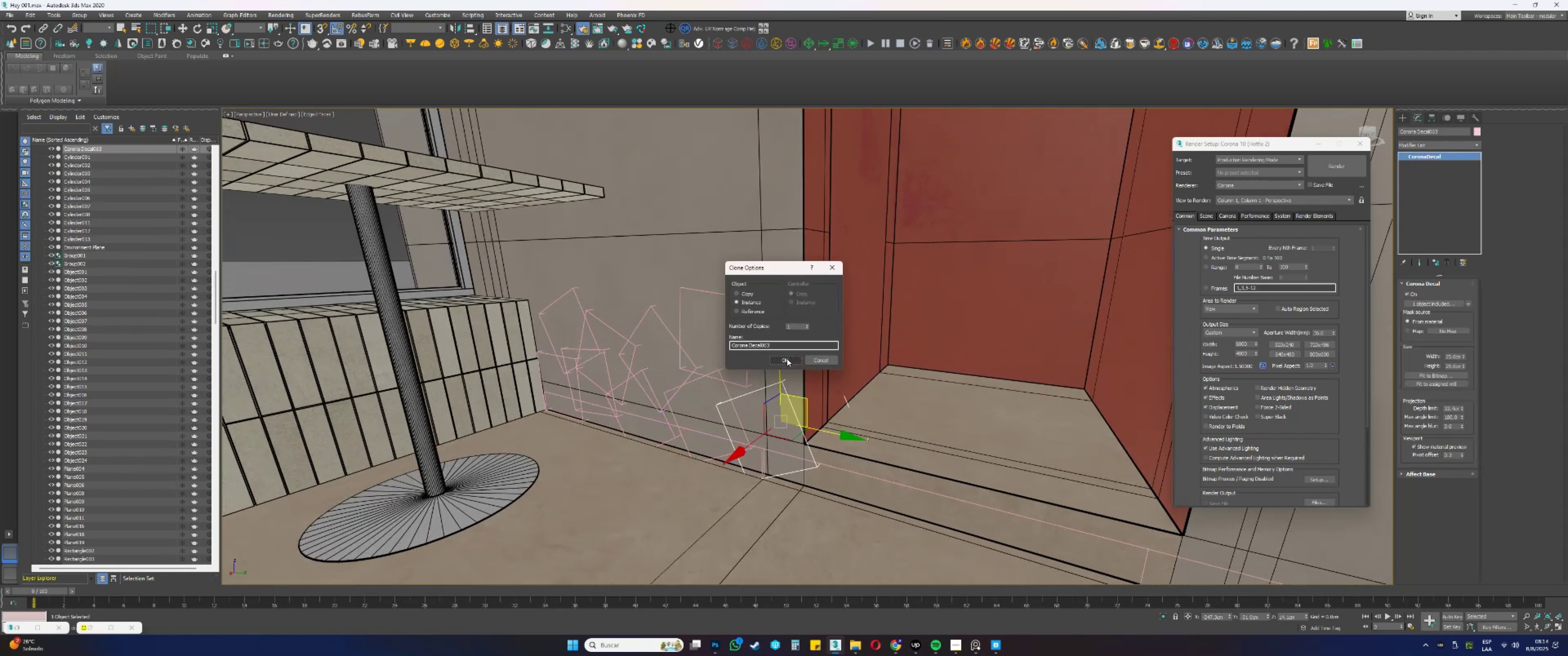 
left_click([787, 359])
 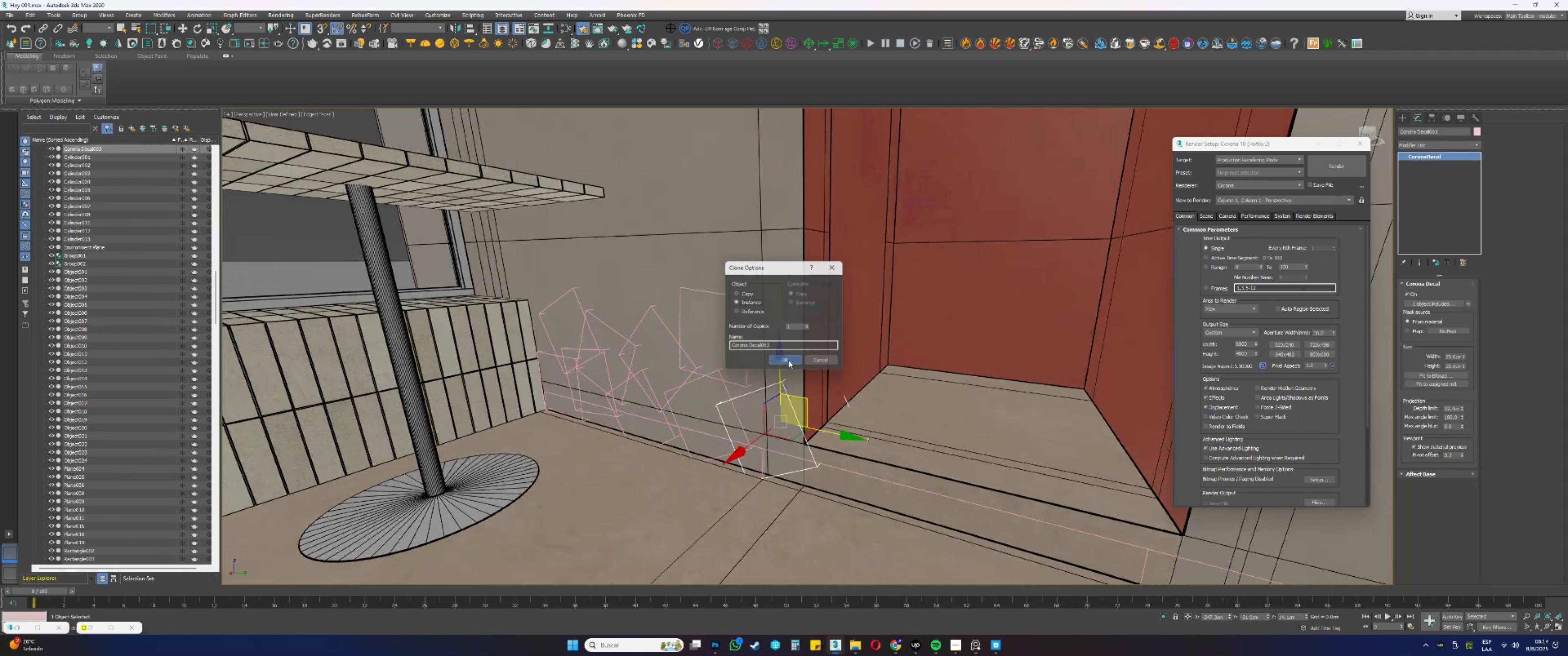 
type(ew)
 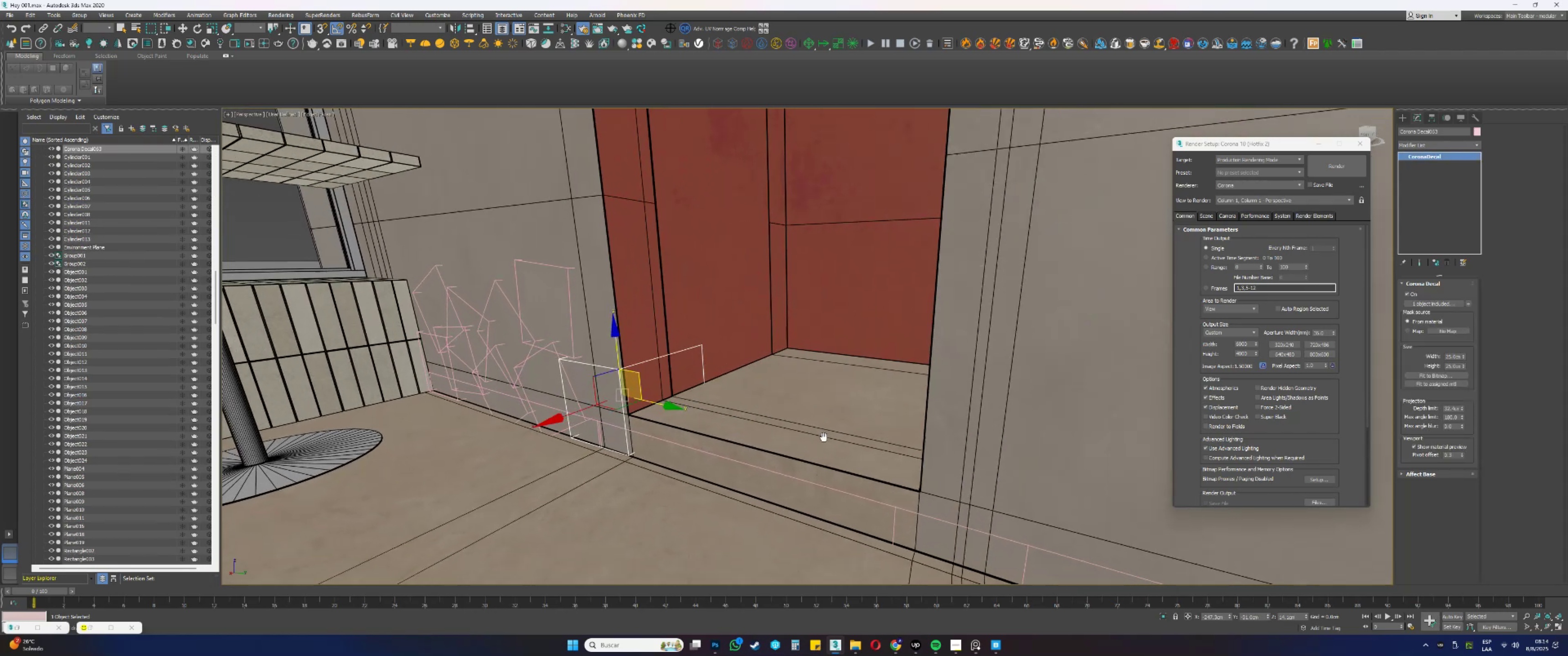 
left_click_drag(start_coordinate=[815, 381], to_coordinate=[825, 388])
 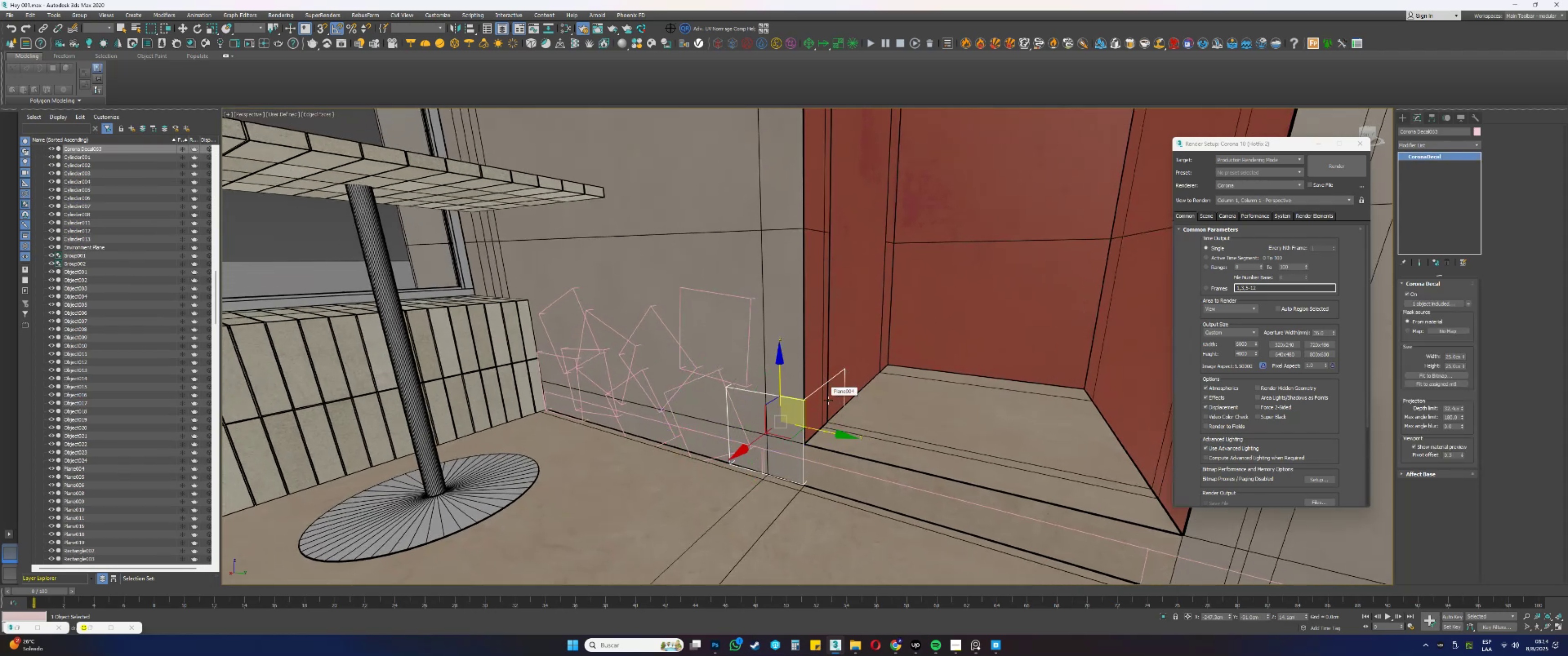 
hold_key(key=AltLeft, duration=0.39)
 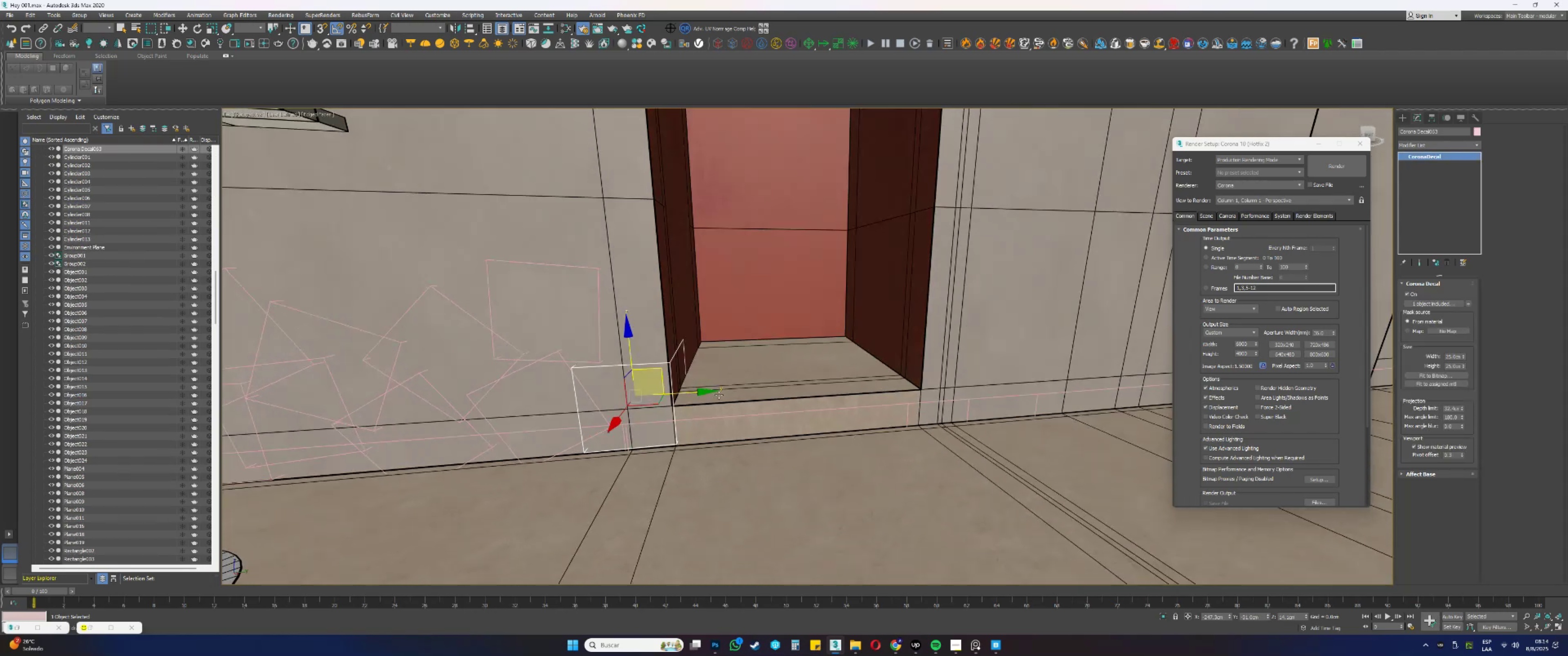 
hold_key(key=ShiftLeft, duration=0.45)
left_click_drag(start_coordinate=[659, 372], to_coordinate=[972, 342])
 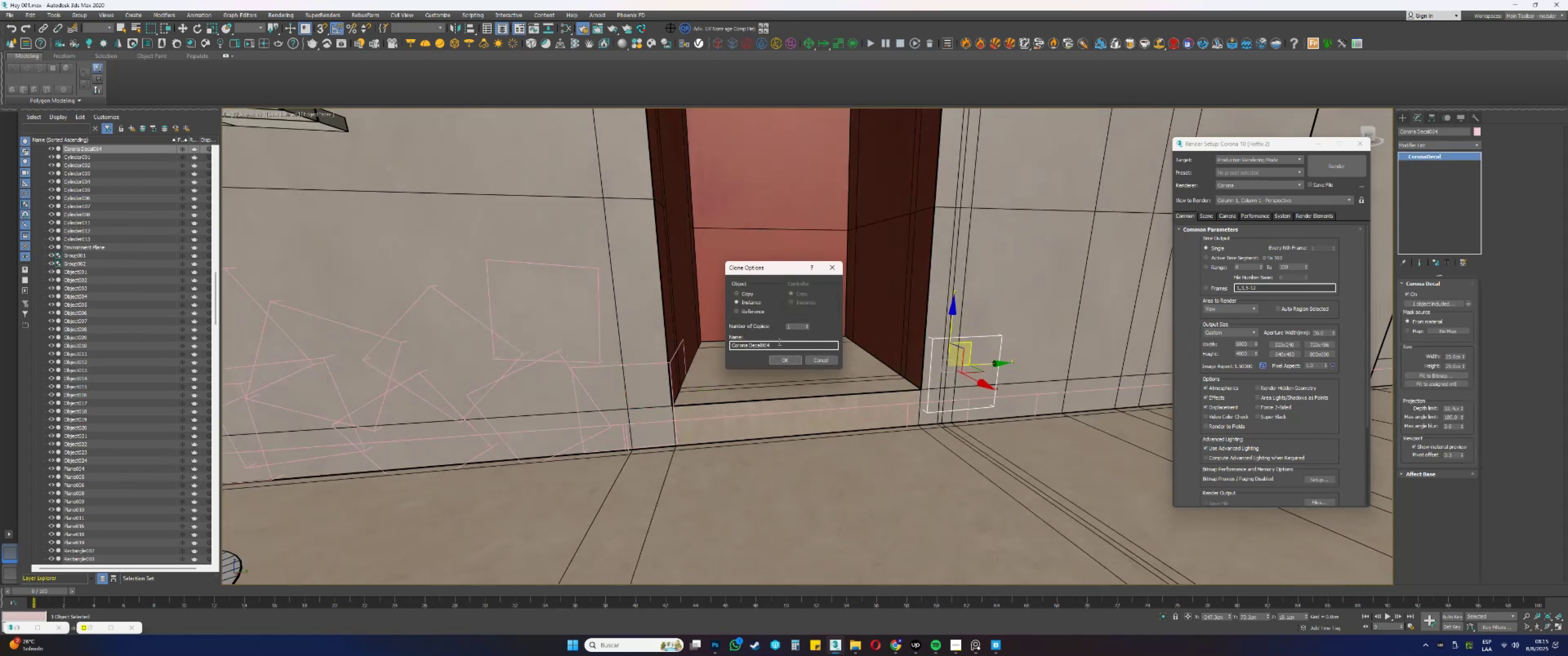 
left_click([774, 356])
 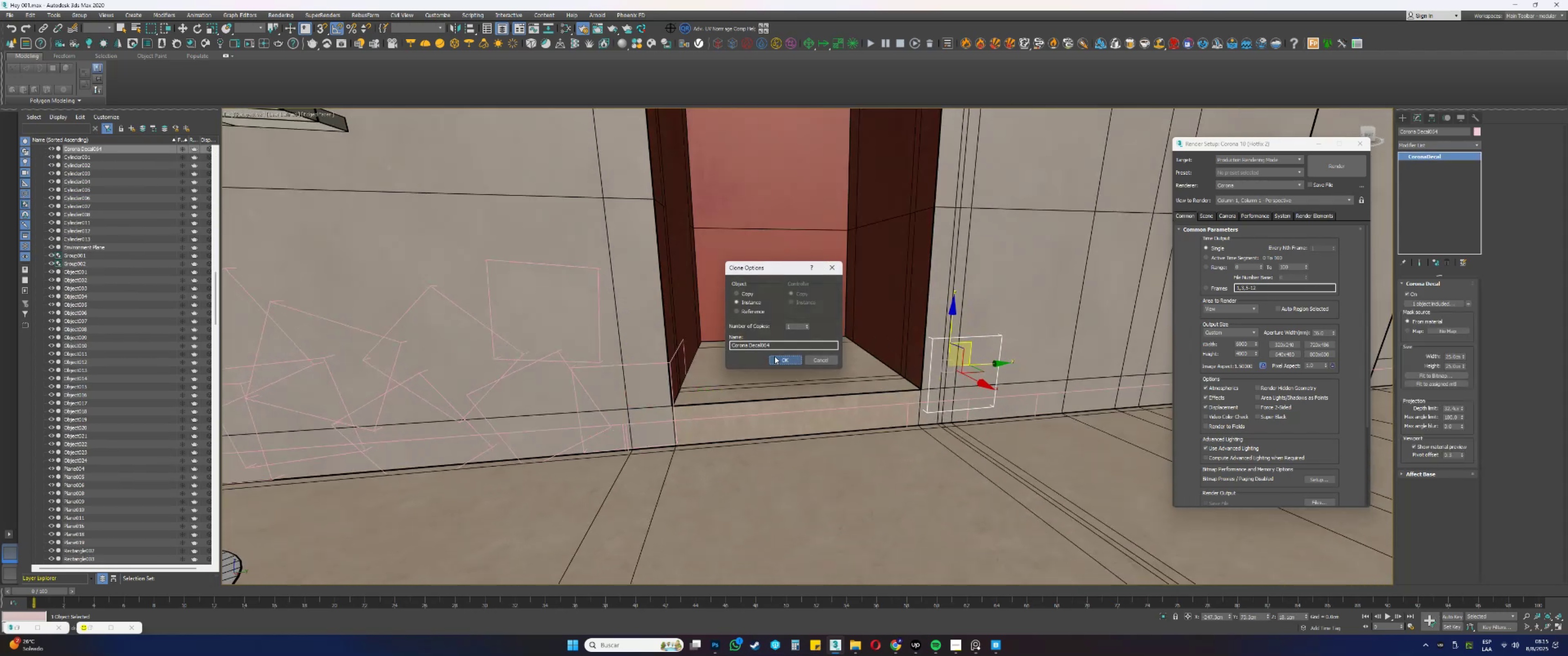 
type(ew)
 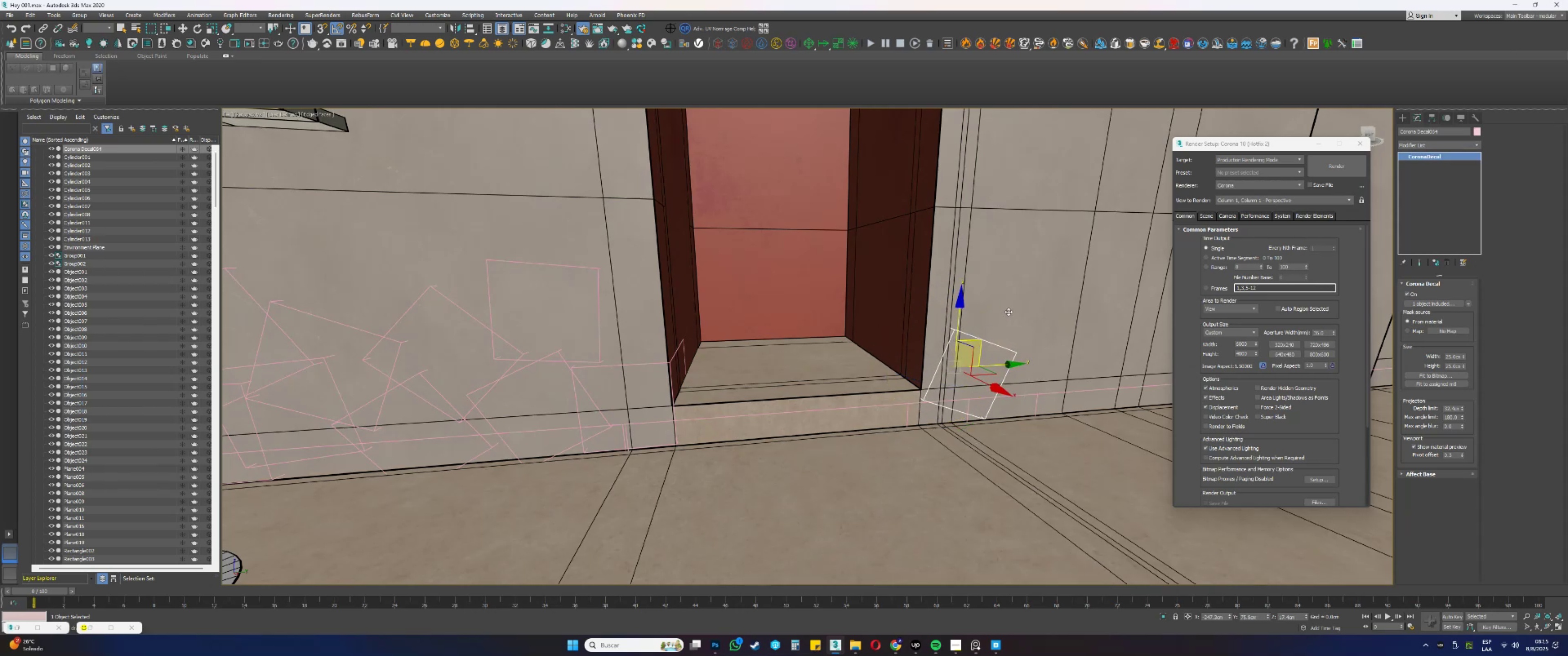 
left_click_drag(start_coordinate=[973, 308], to_coordinate=[1019, 331])
 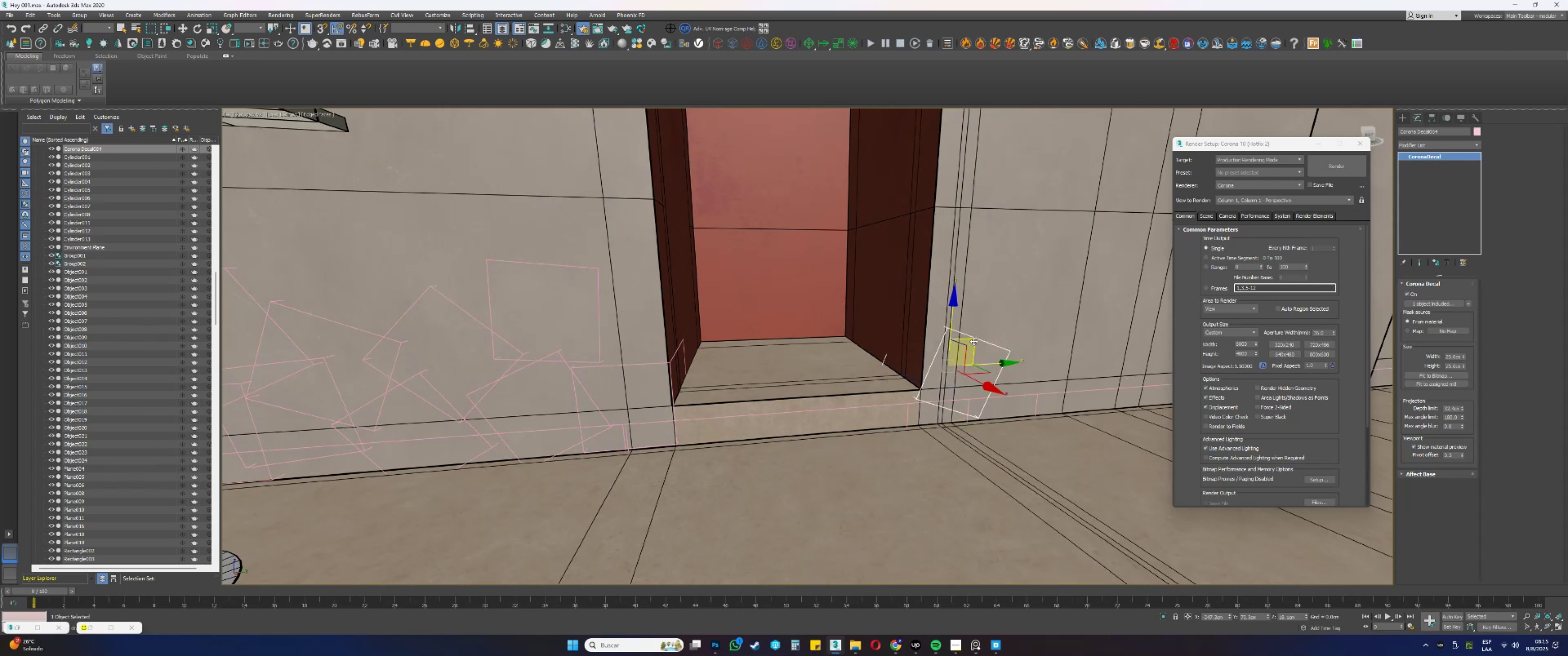 
left_click_drag(start_coordinate=[973, 341], to_coordinate=[979, 342])
 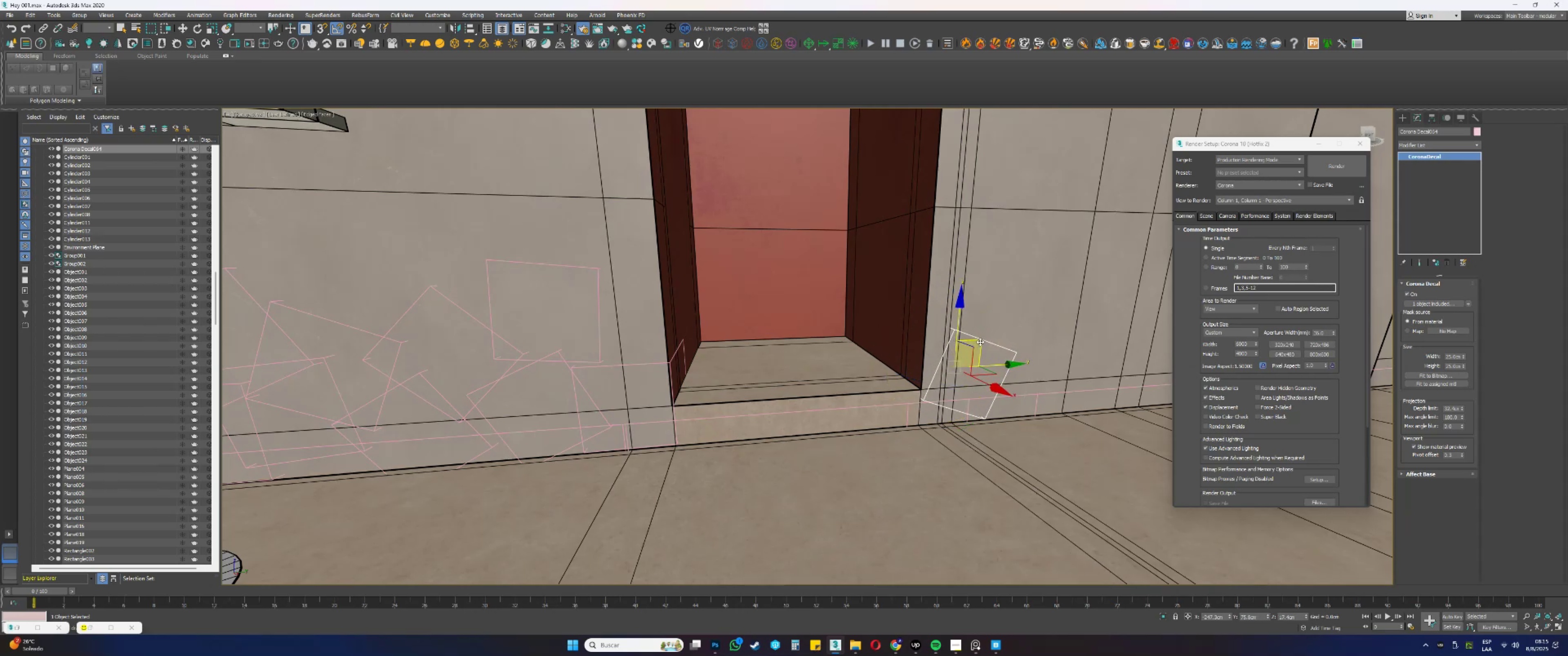 
left_click_drag(start_coordinate=[980, 342], to_coordinate=[1041, 306])
 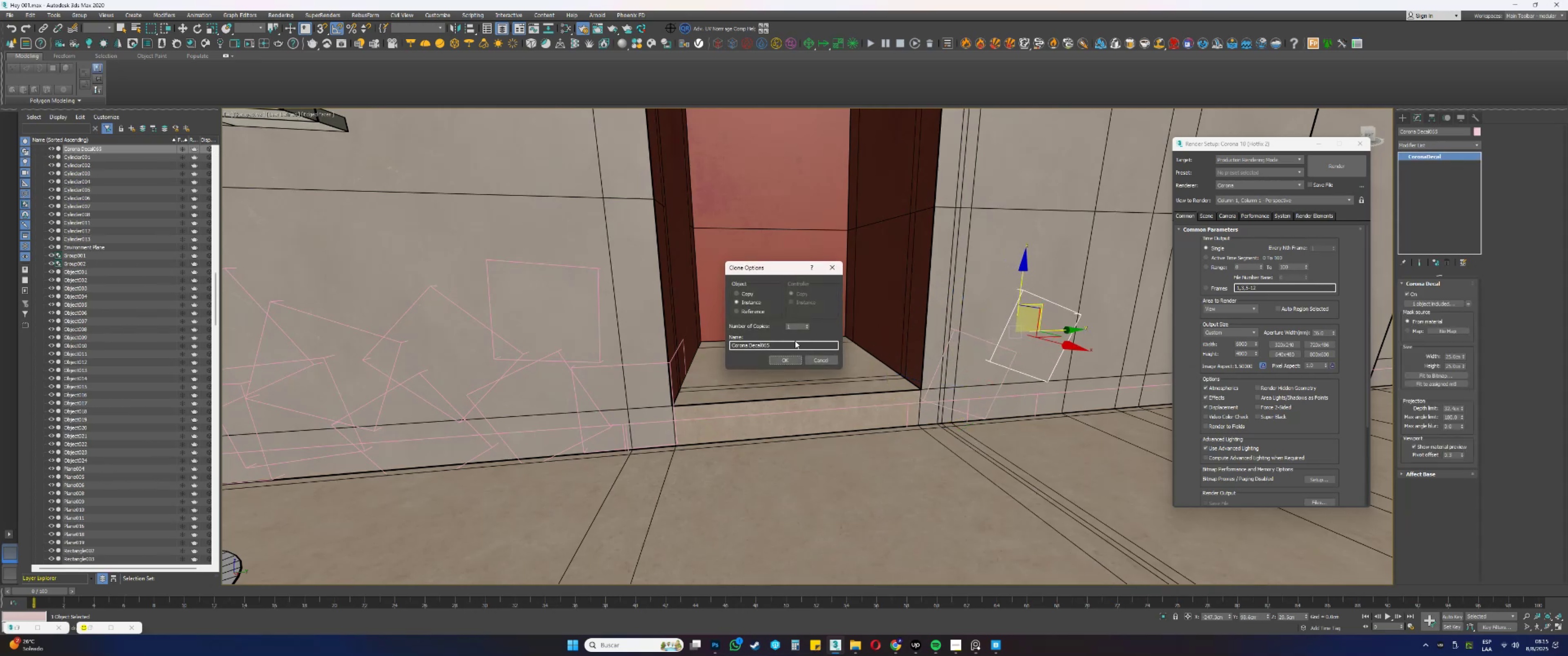 
left_click([784, 363])
 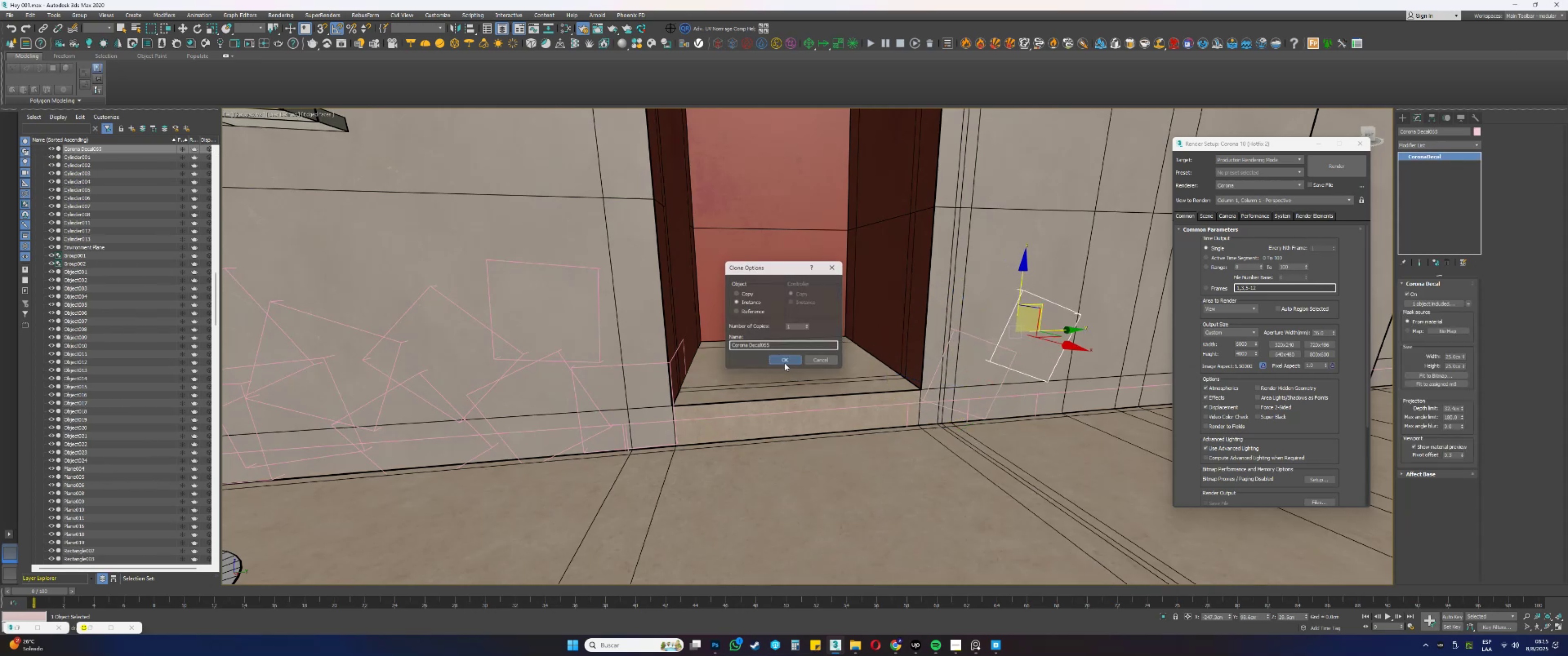 
type(ew)
 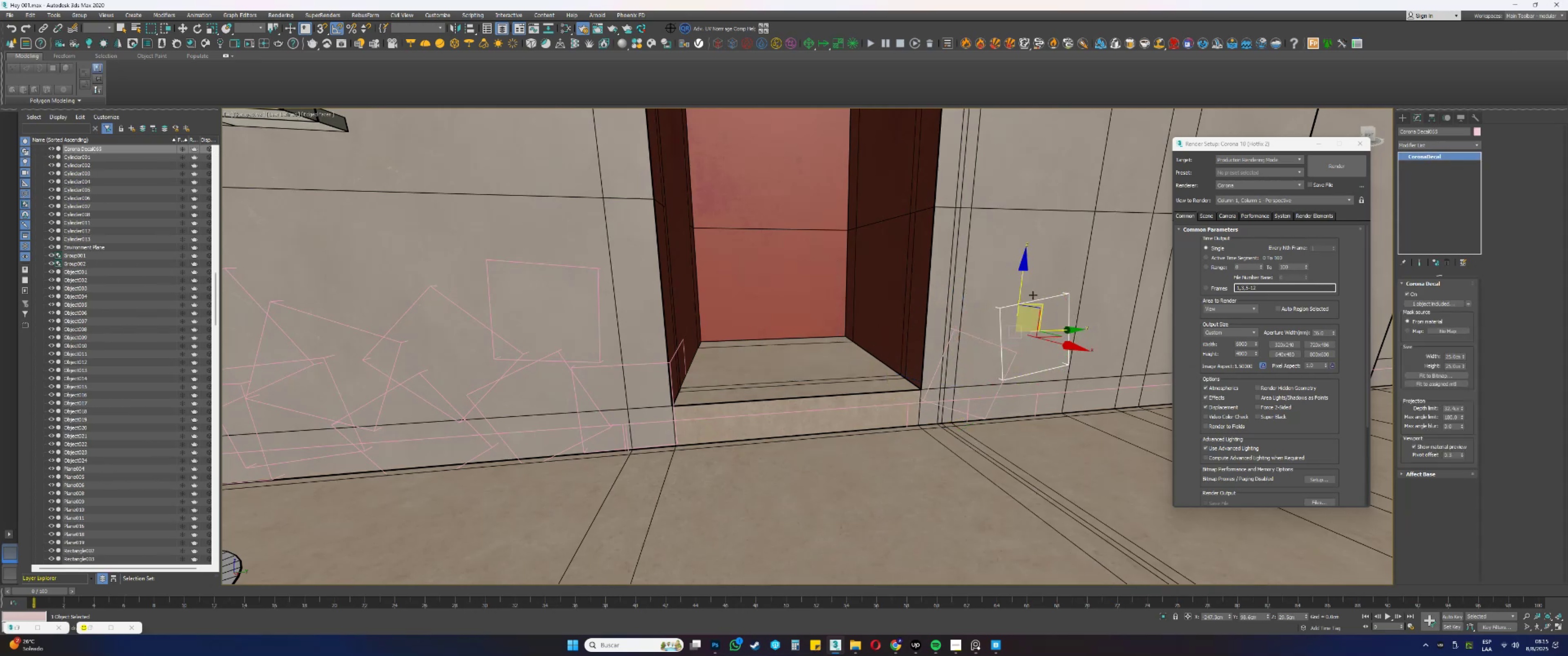 
left_click_drag(start_coordinate=[995, 276], to_coordinate=[1027, 274])
 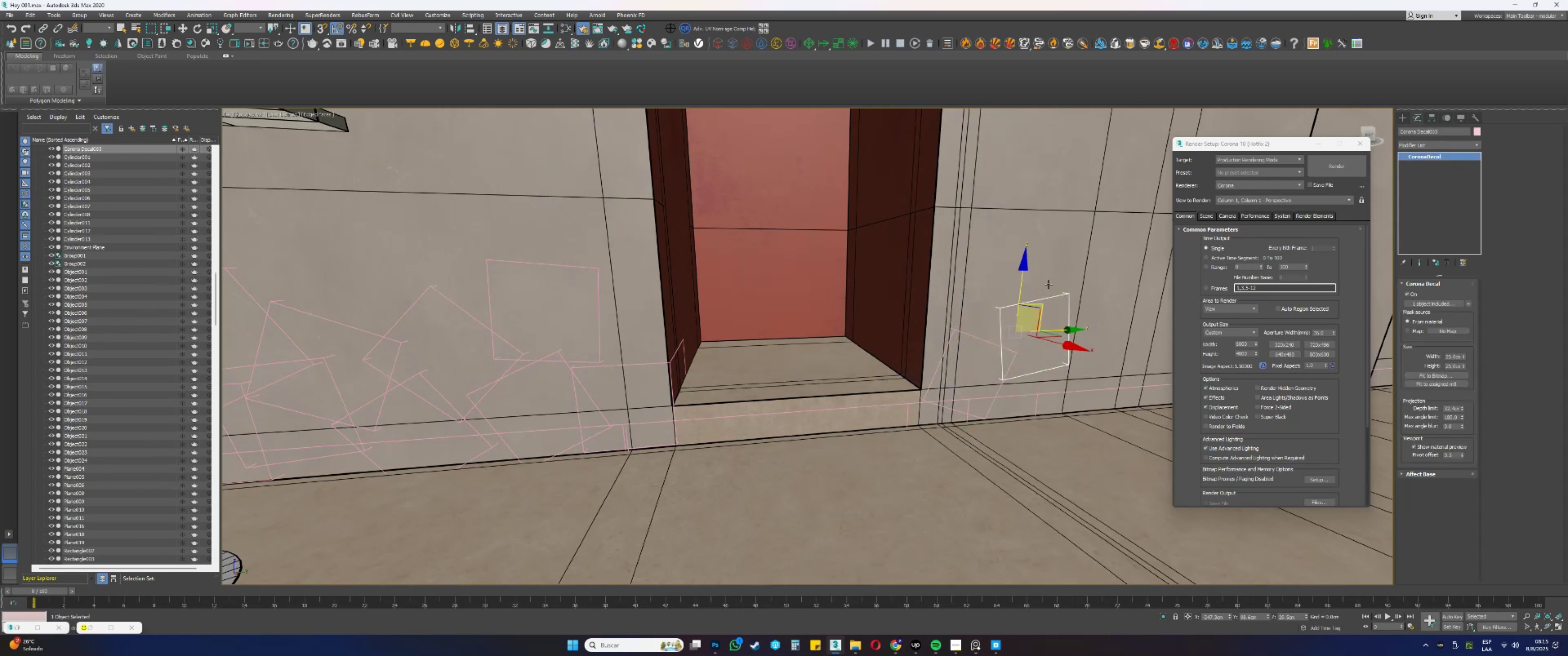 
hold_key(key=ShiftLeft, duration=0.43)
left_click_drag(start_coordinate=[1040, 302], to_coordinate=[1078, 339])
 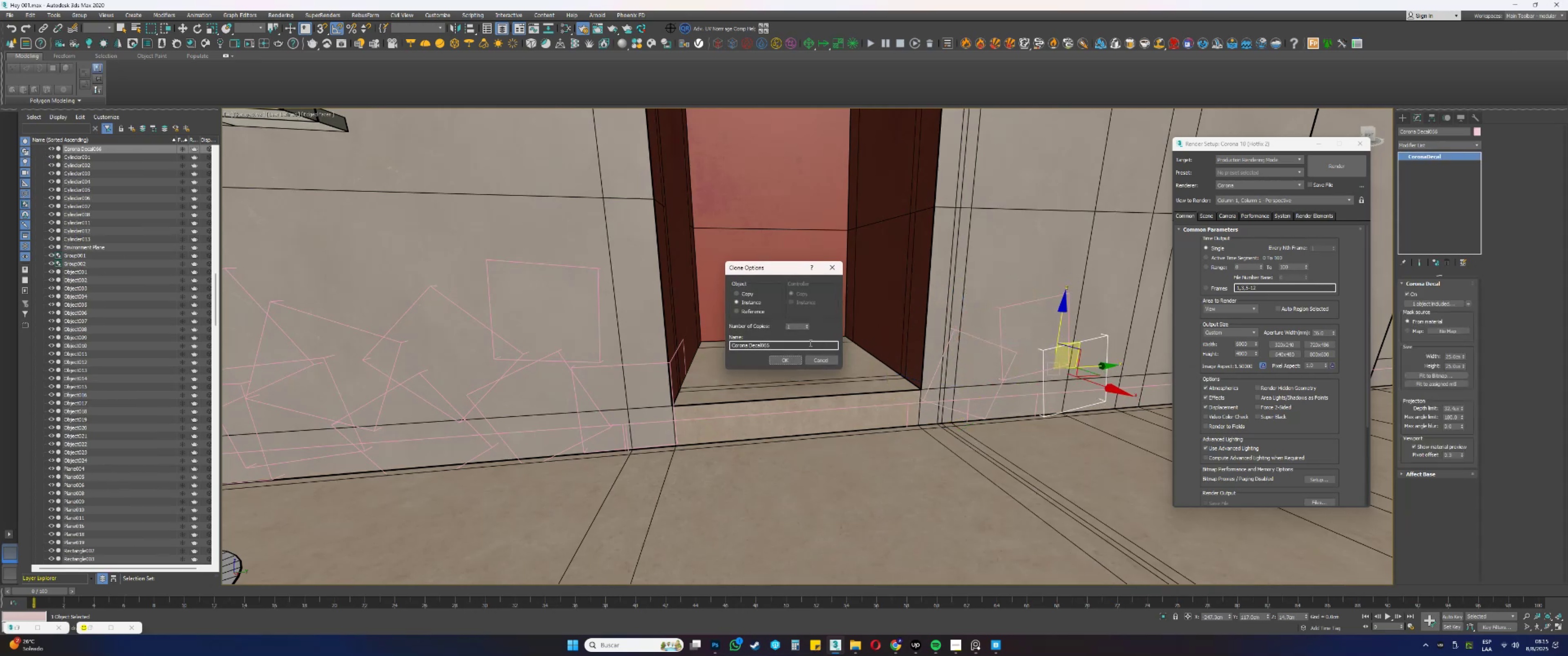 
left_click([781, 364])
 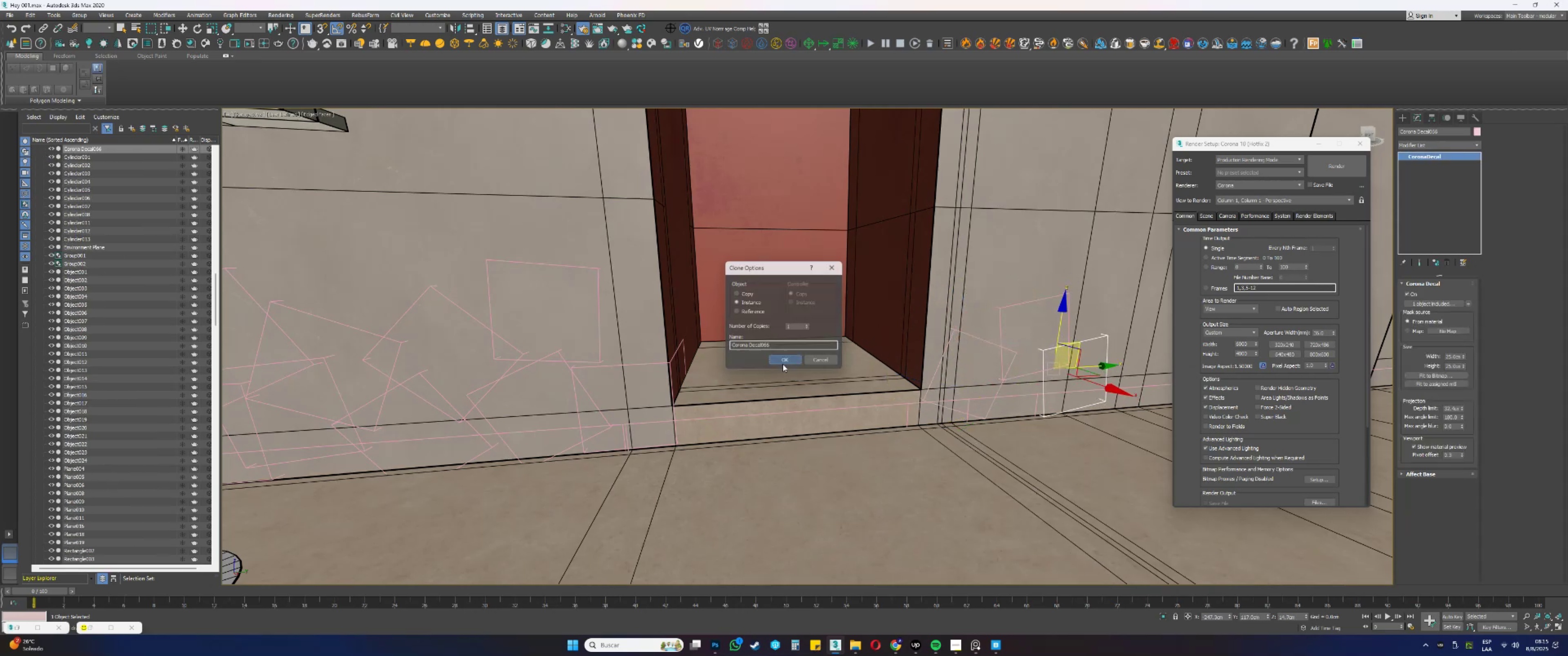 
type(ew)
 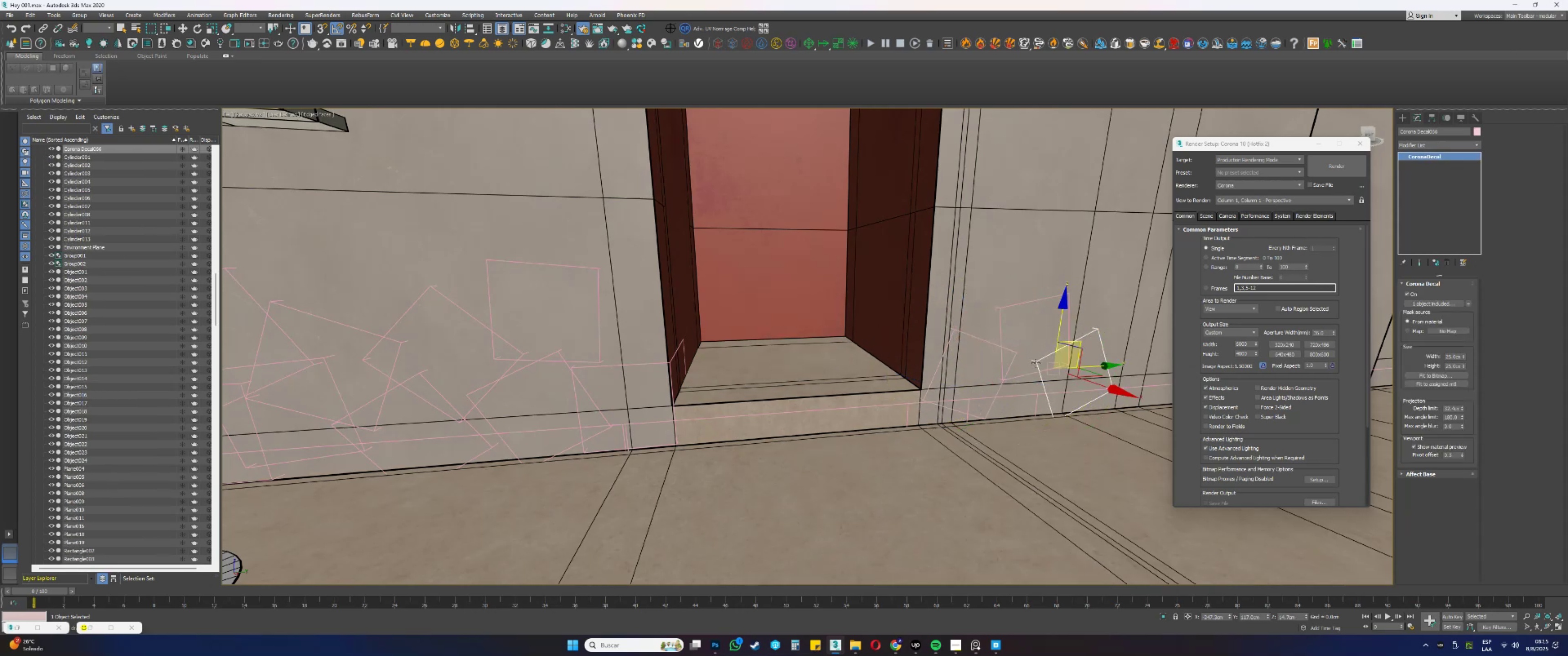 
left_click_drag(start_coordinate=[1041, 313], to_coordinate=[1078, 310])
 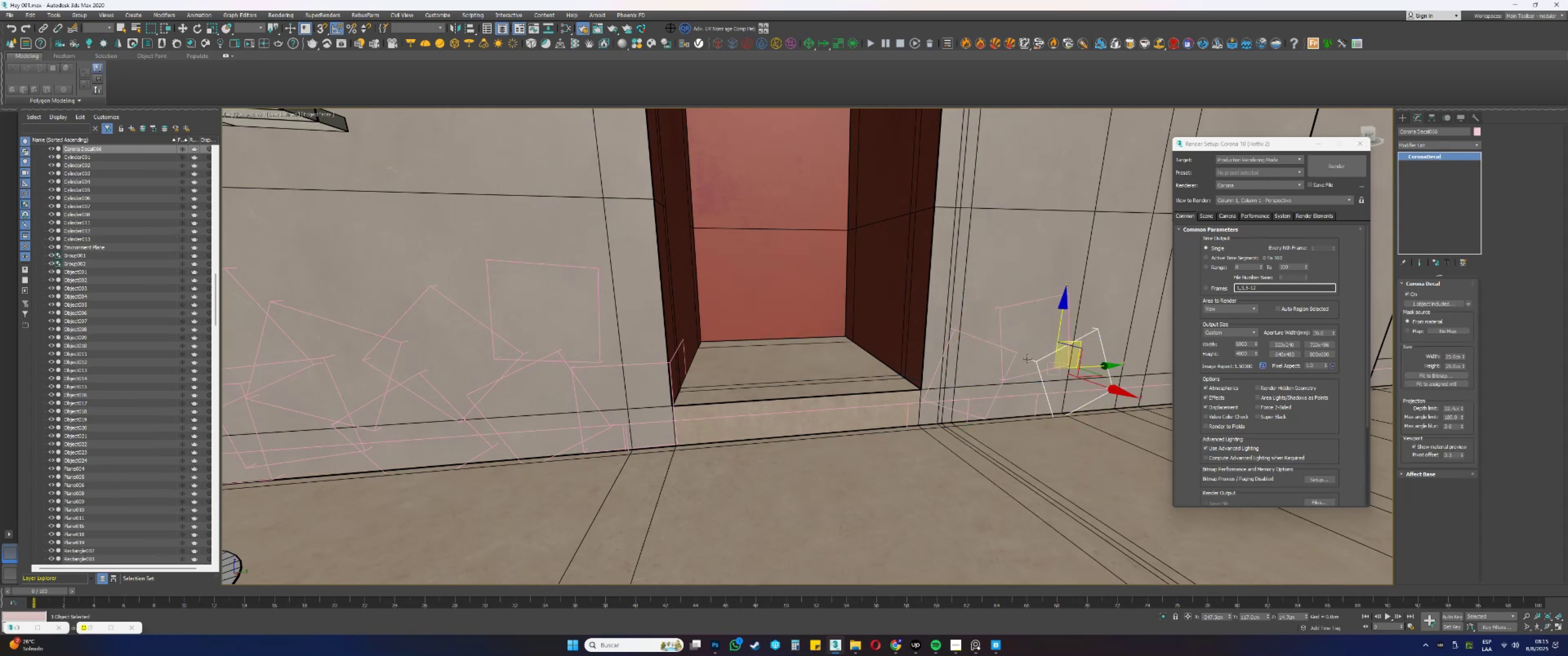 
hold_key(key=ShiftLeft, duration=0.35)
left_click_drag(start_coordinate=[1079, 341], to_coordinate=[1135, 288])
 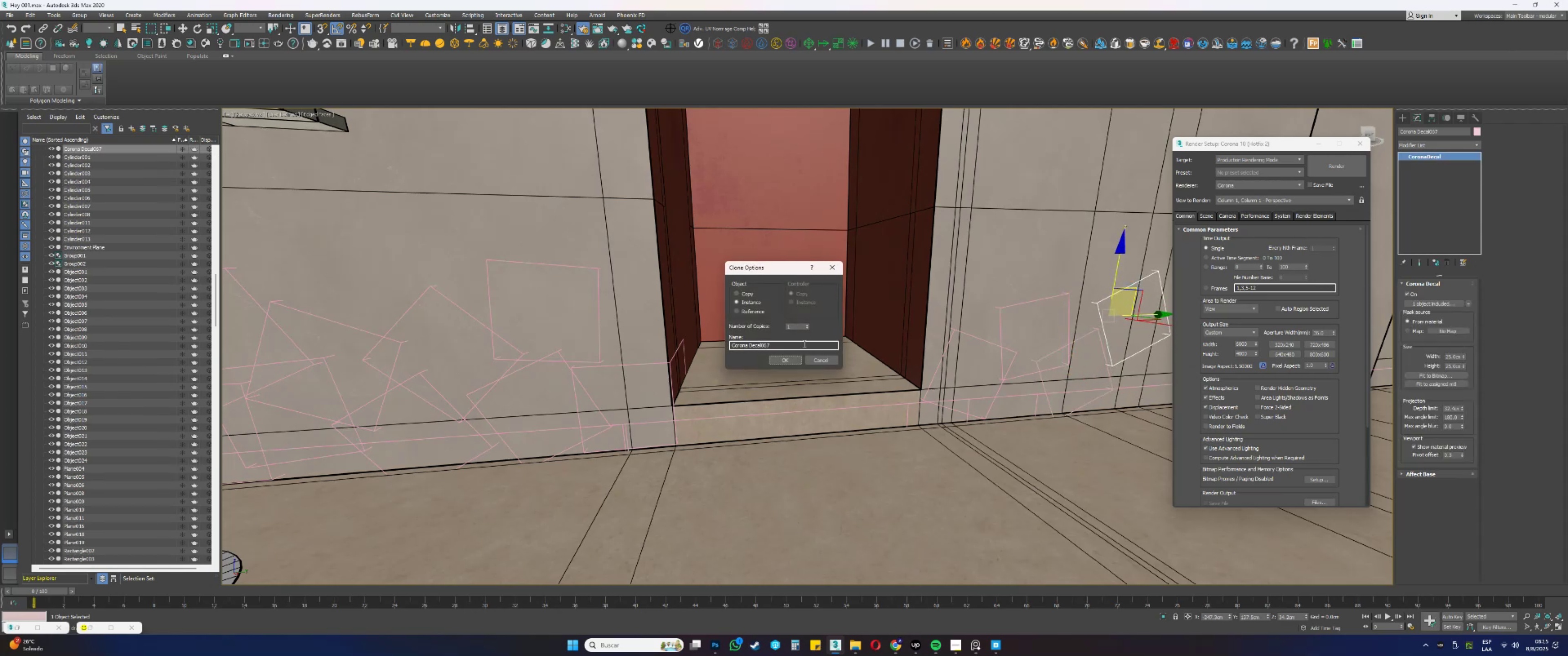 
left_click([789, 359])
 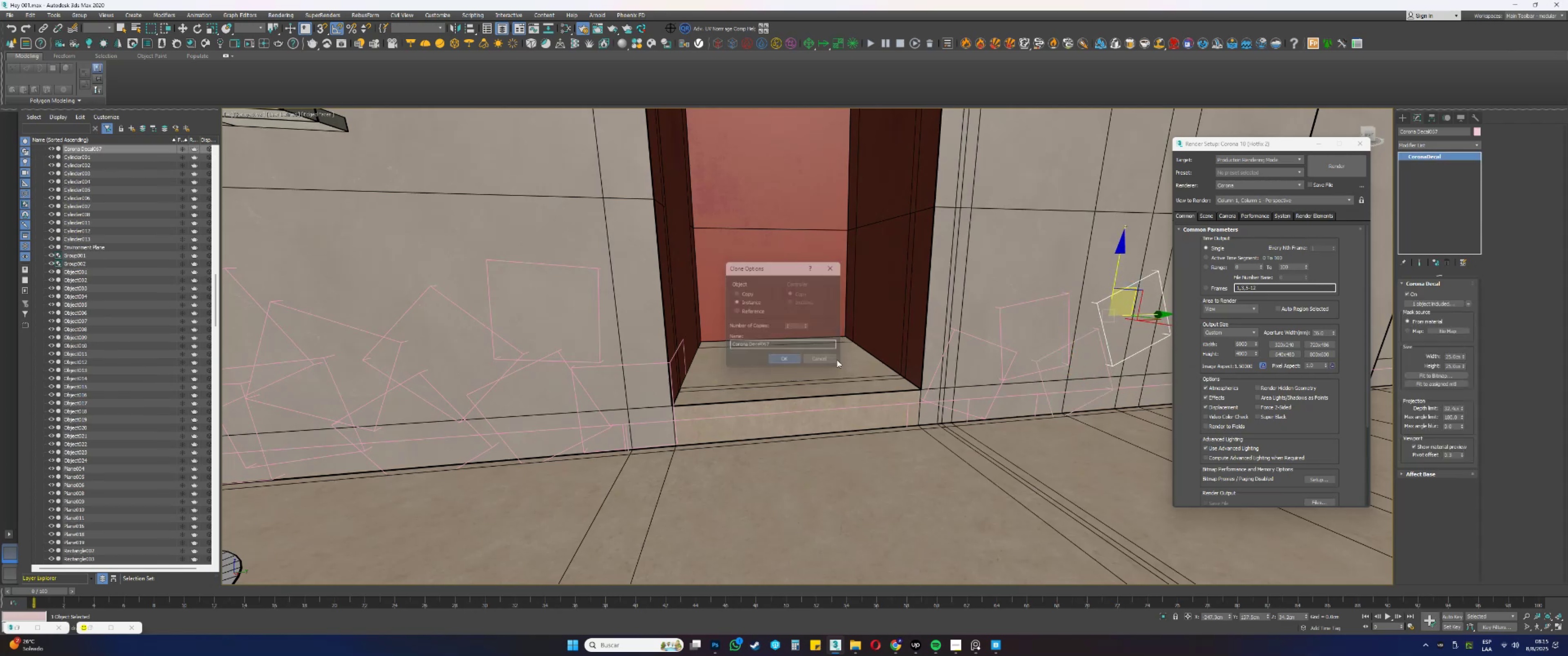 
type(ewe)
 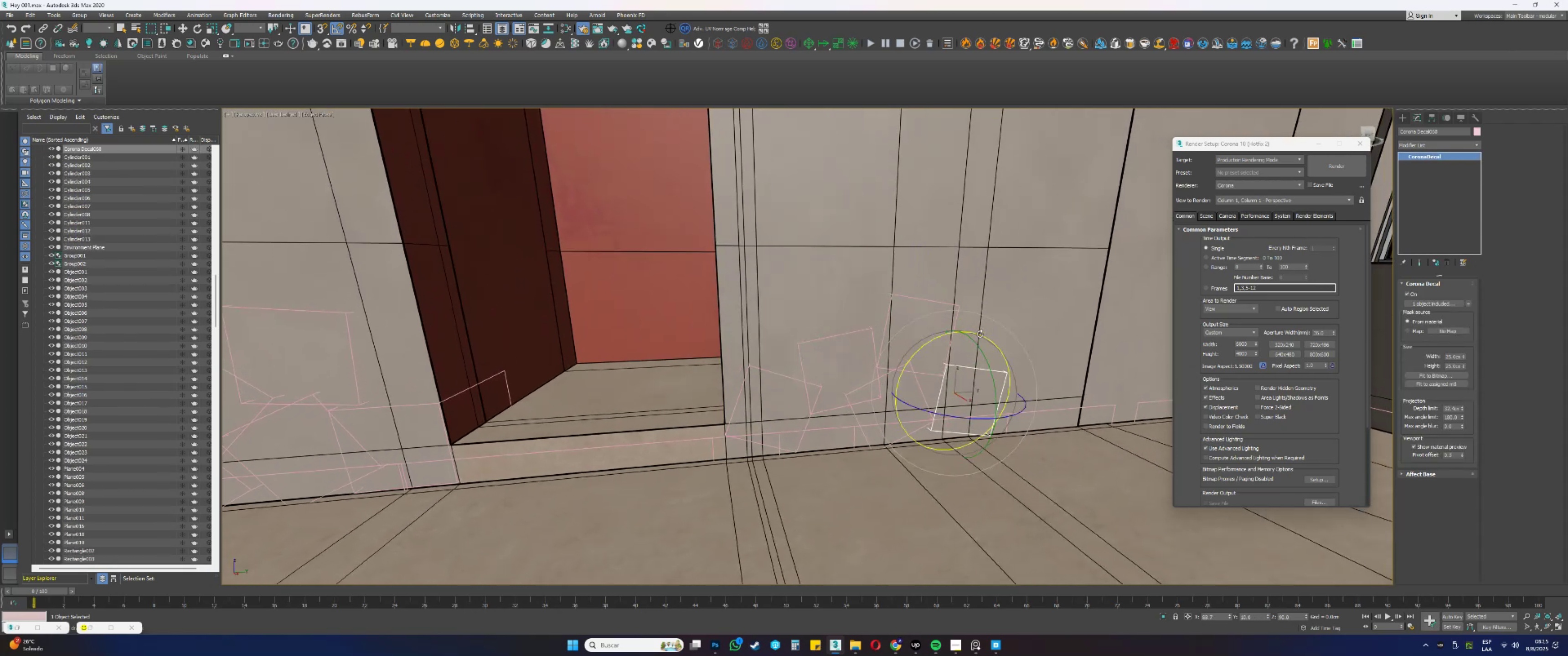 
left_click_drag(start_coordinate=[1071, 278], to_coordinate=[1088, 270])
 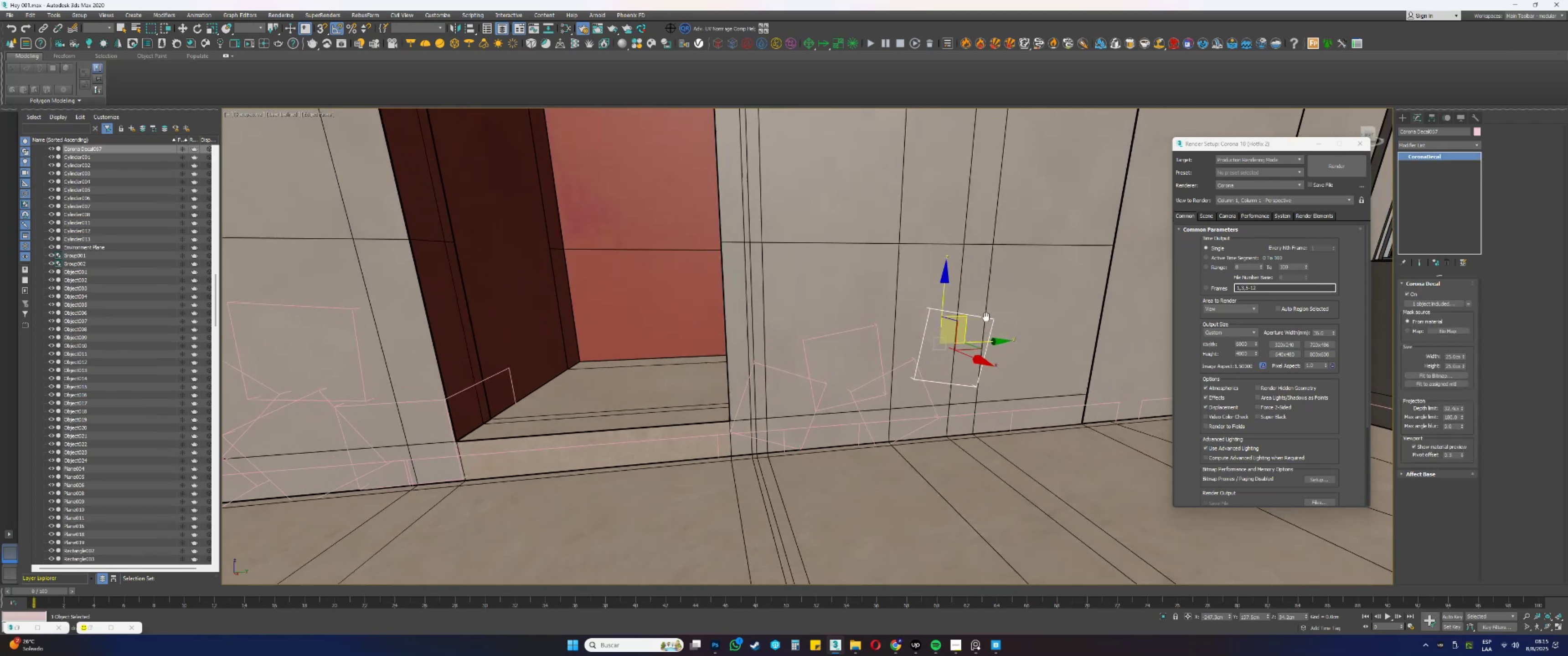 
left_click_drag(start_coordinate=[963, 322], to_coordinate=[934, 307])
 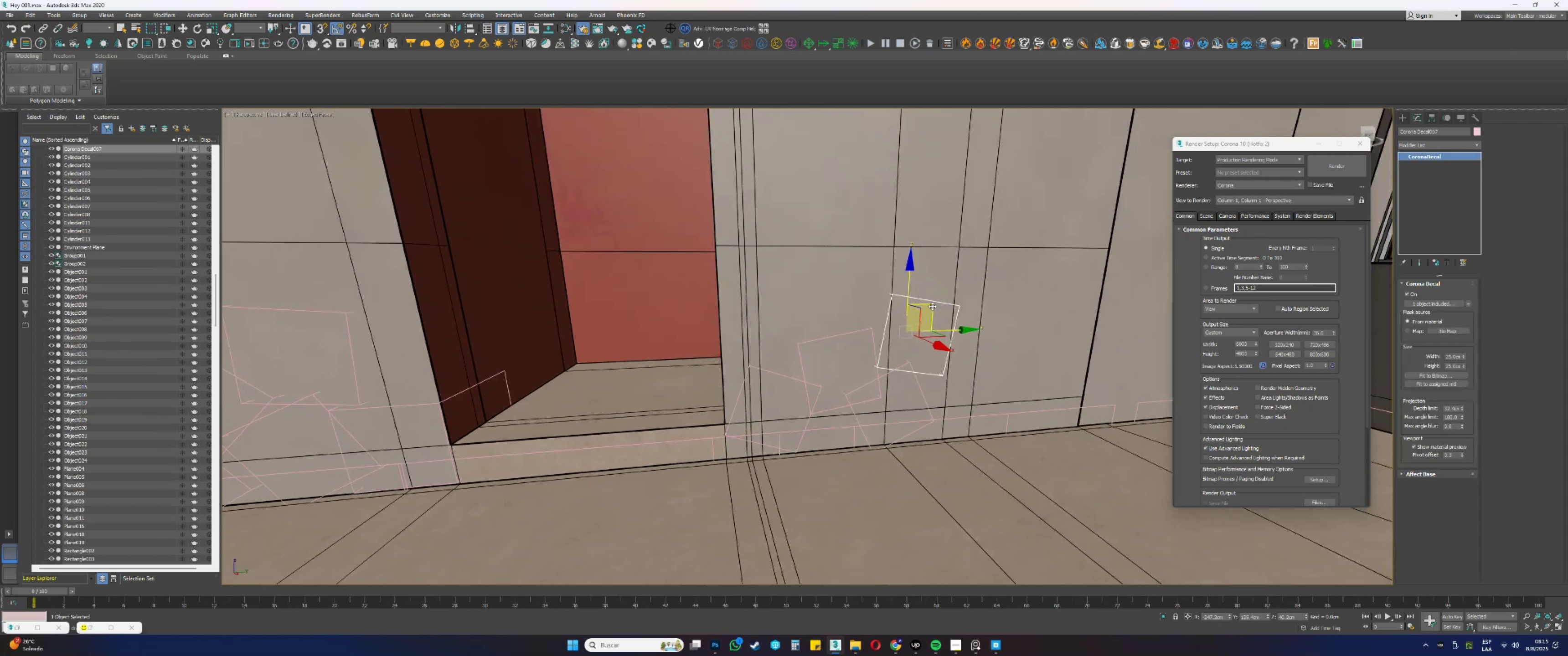 
left_click_drag(start_coordinate=[932, 306], to_coordinate=[980, 367])
 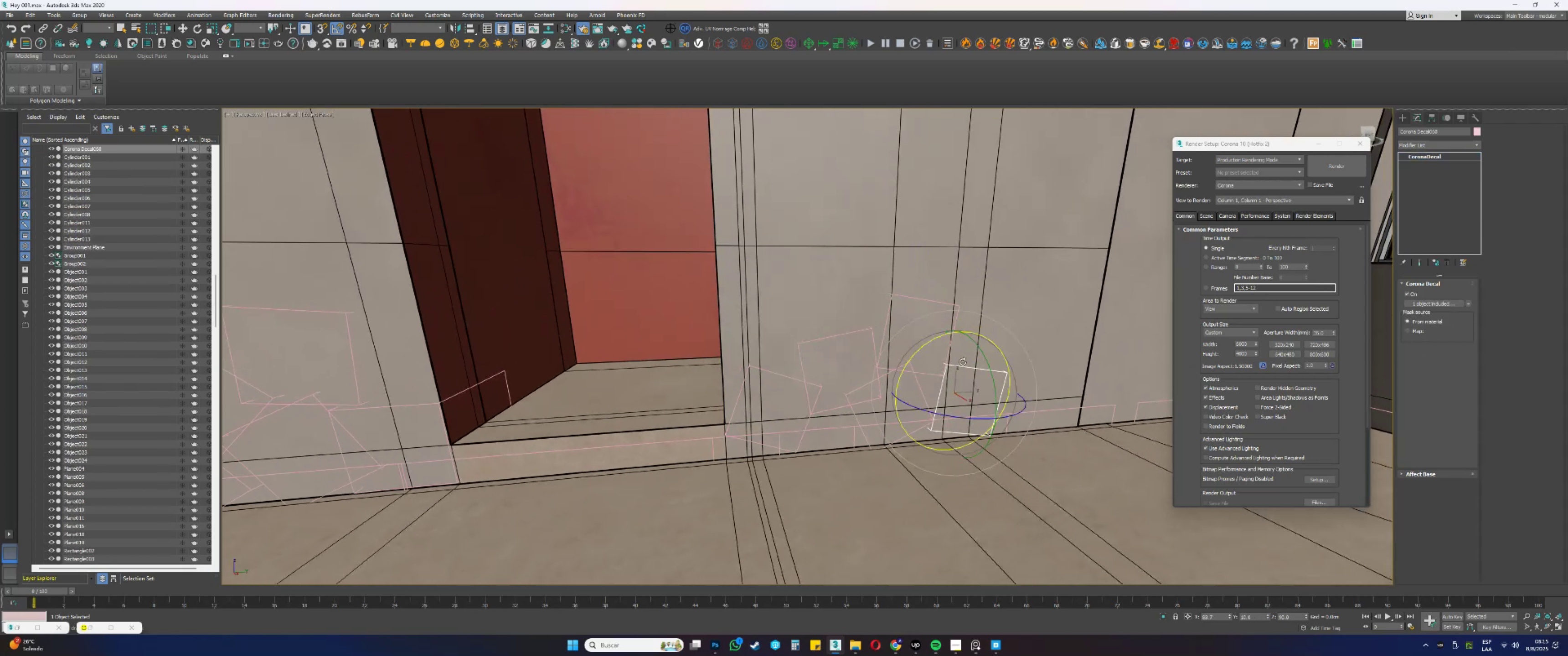 
left_click_drag(start_coordinate=[938, 335], to_coordinate=[978, 336])
 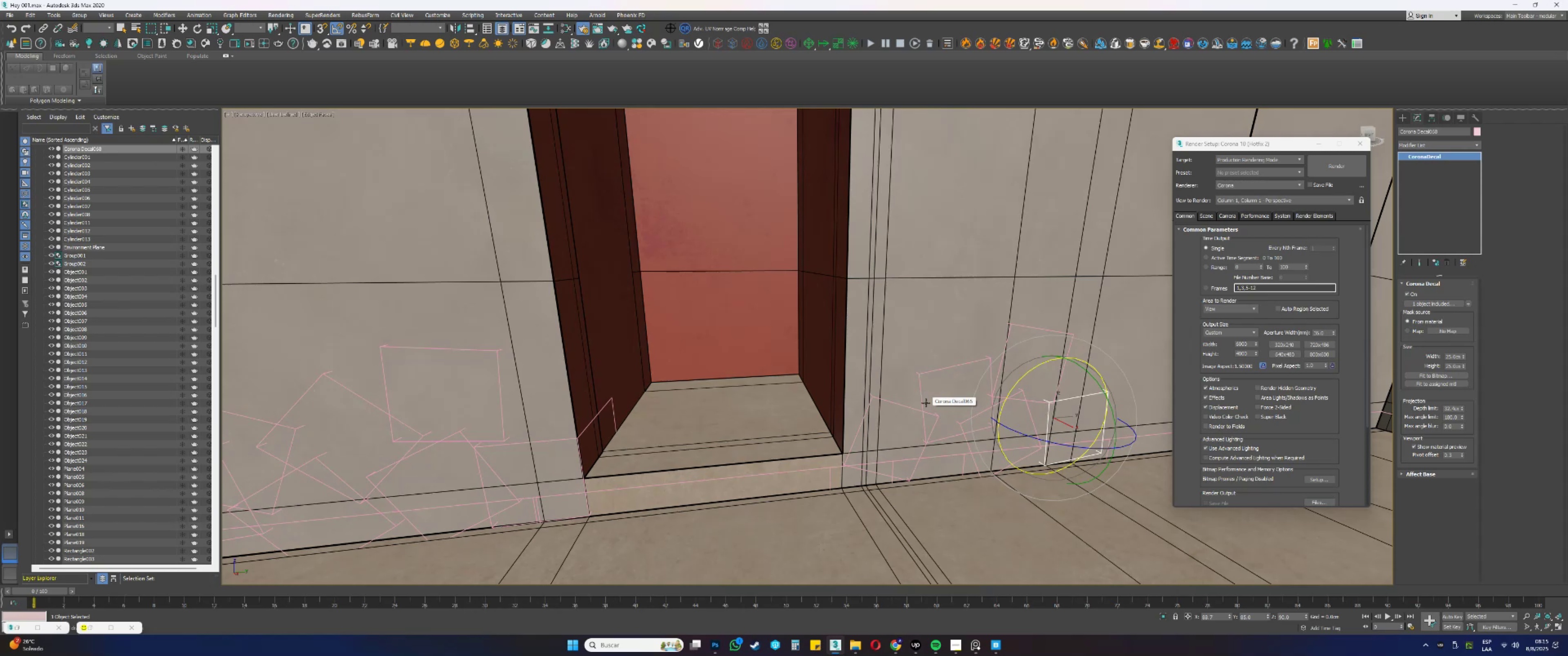 
wait(8.52)
 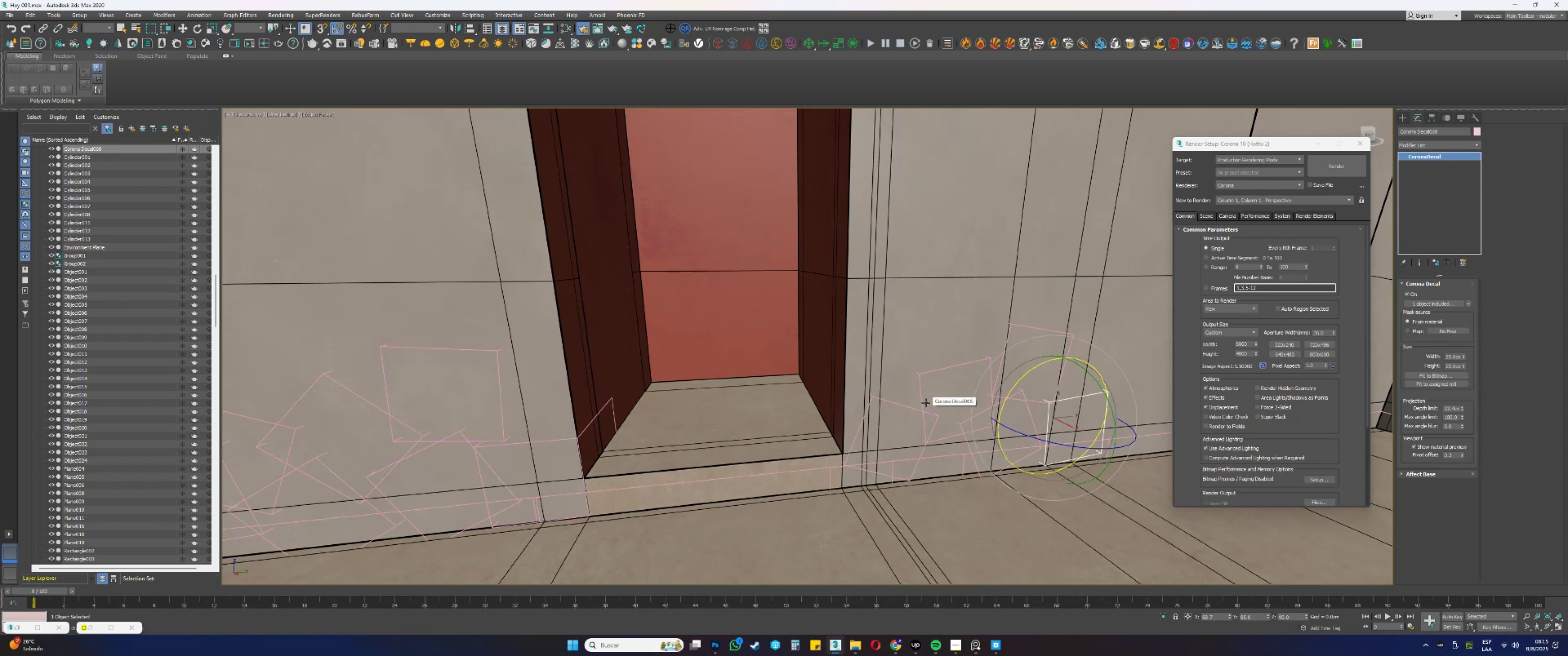 
left_click([971, 643])
 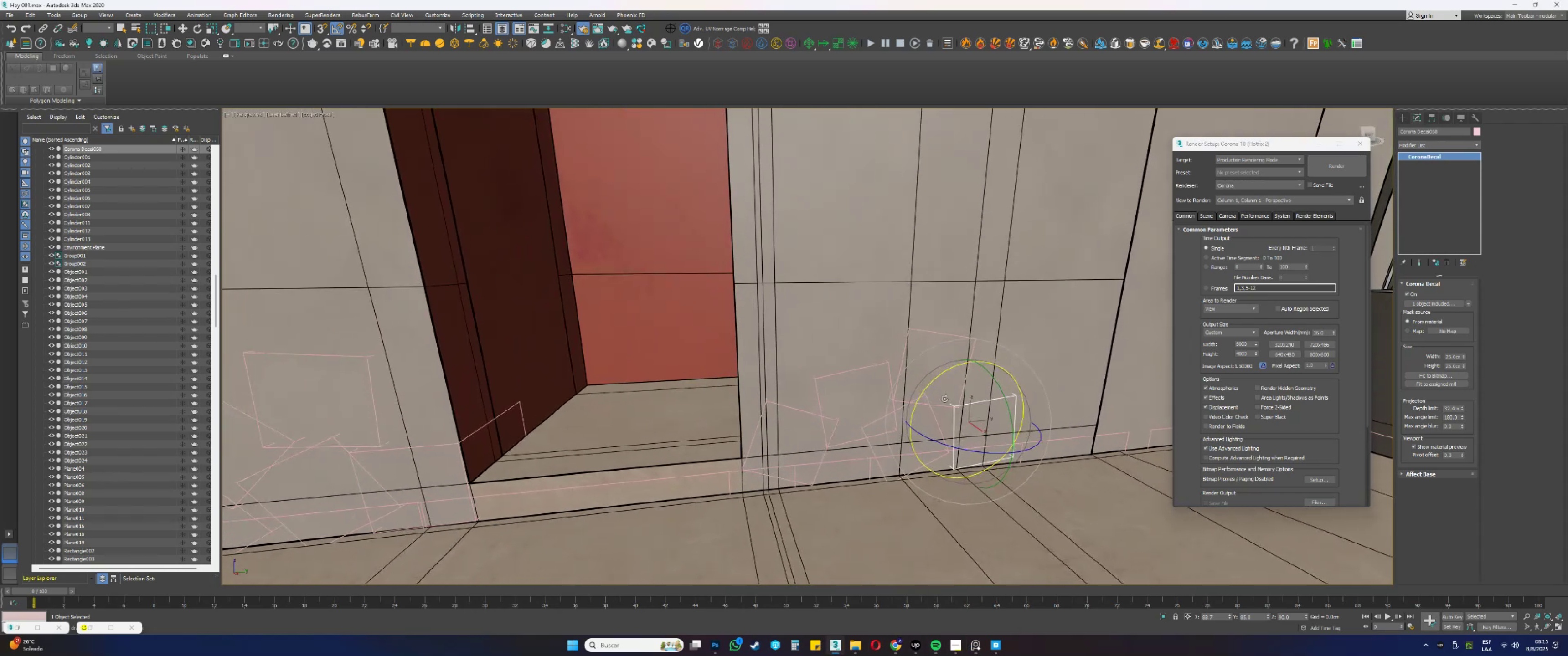 
scroll: coordinate [969, 395], scroll_direction: down, amount: 1.0
 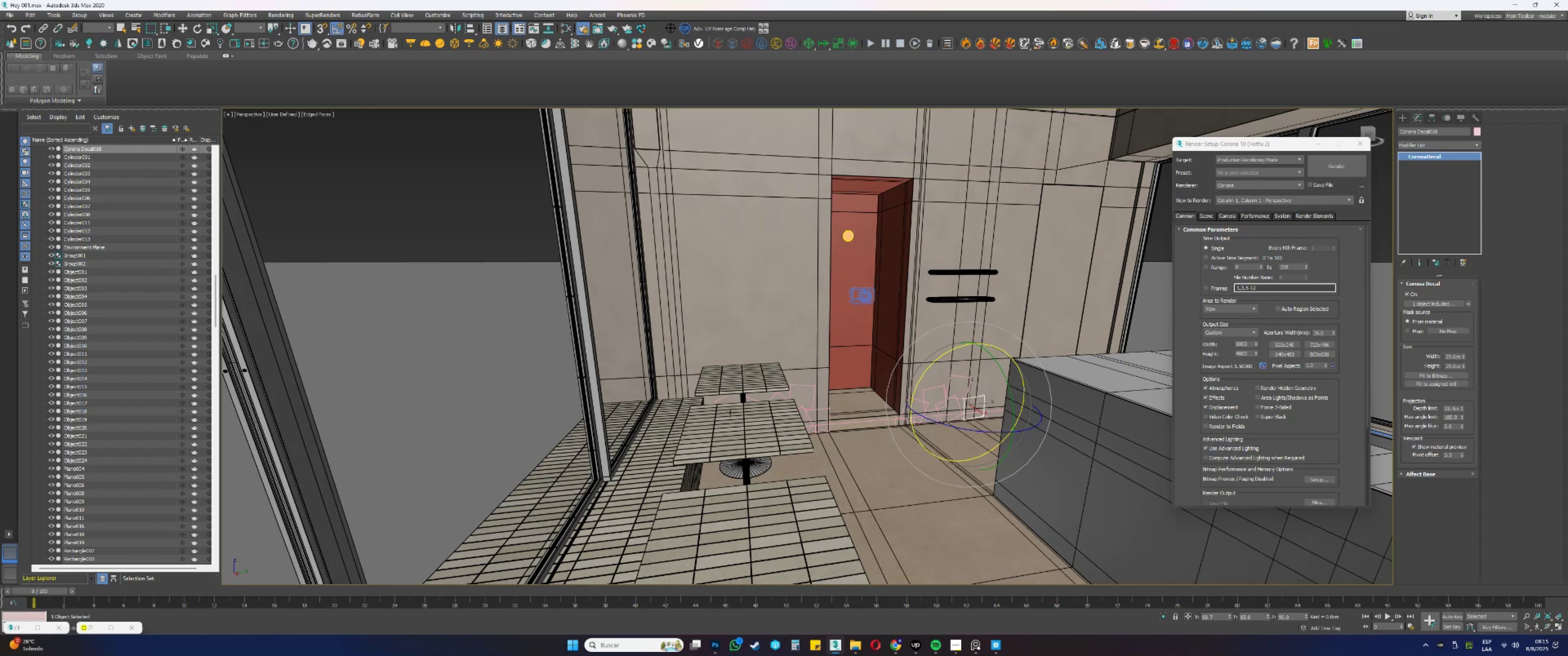 
hold_key(key=AltLeft, duration=0.45)
 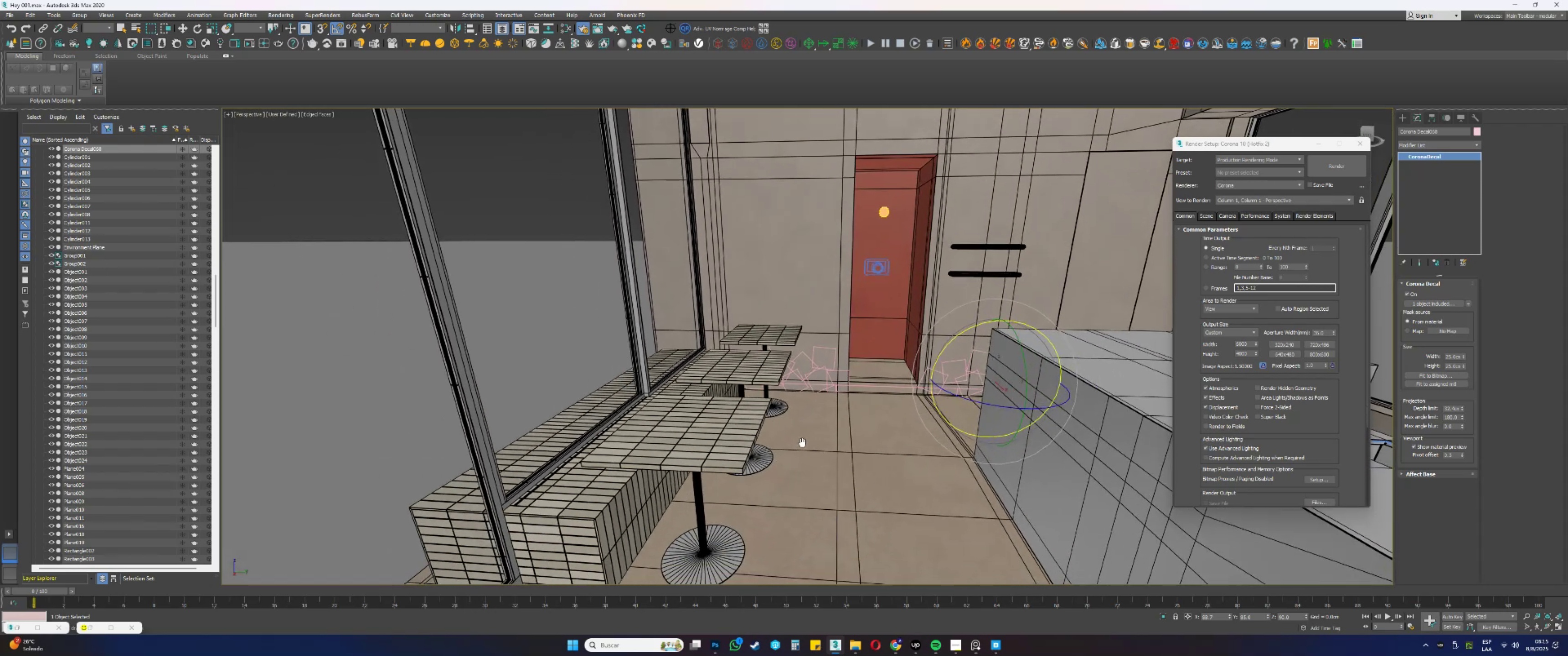 
hold_key(key=AltLeft, duration=0.52)
 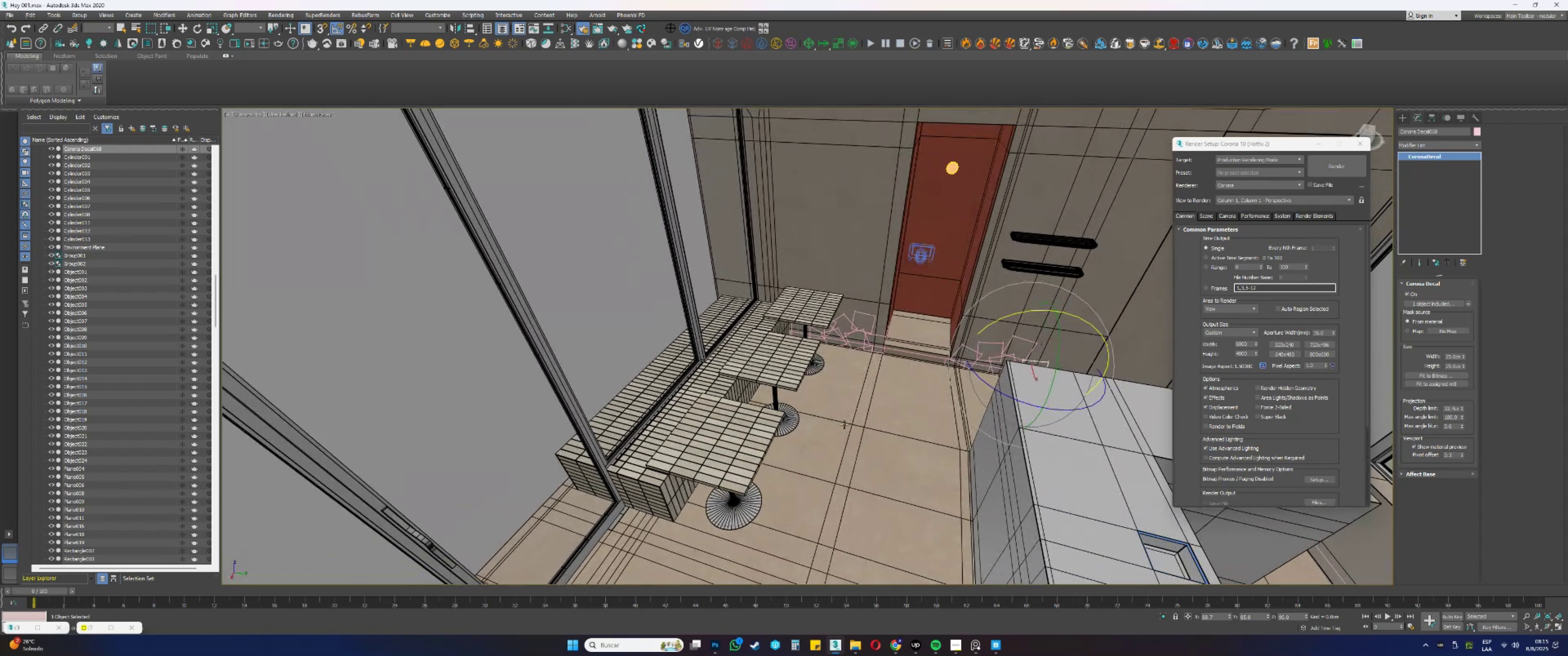 
scroll: coordinate [807, 464], scroll_direction: up, amount: 8.0
 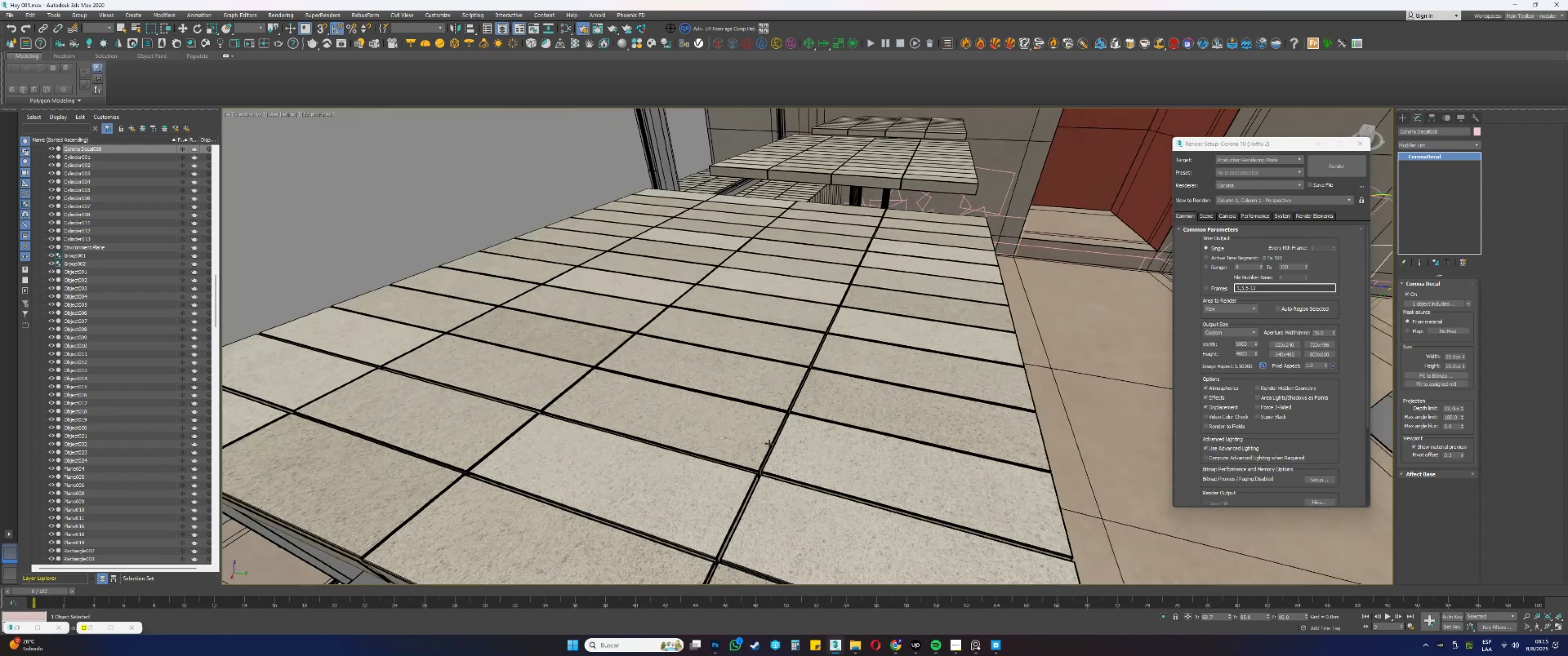 
scroll: coordinate [763, 435], scroll_direction: down, amount: 3.0
 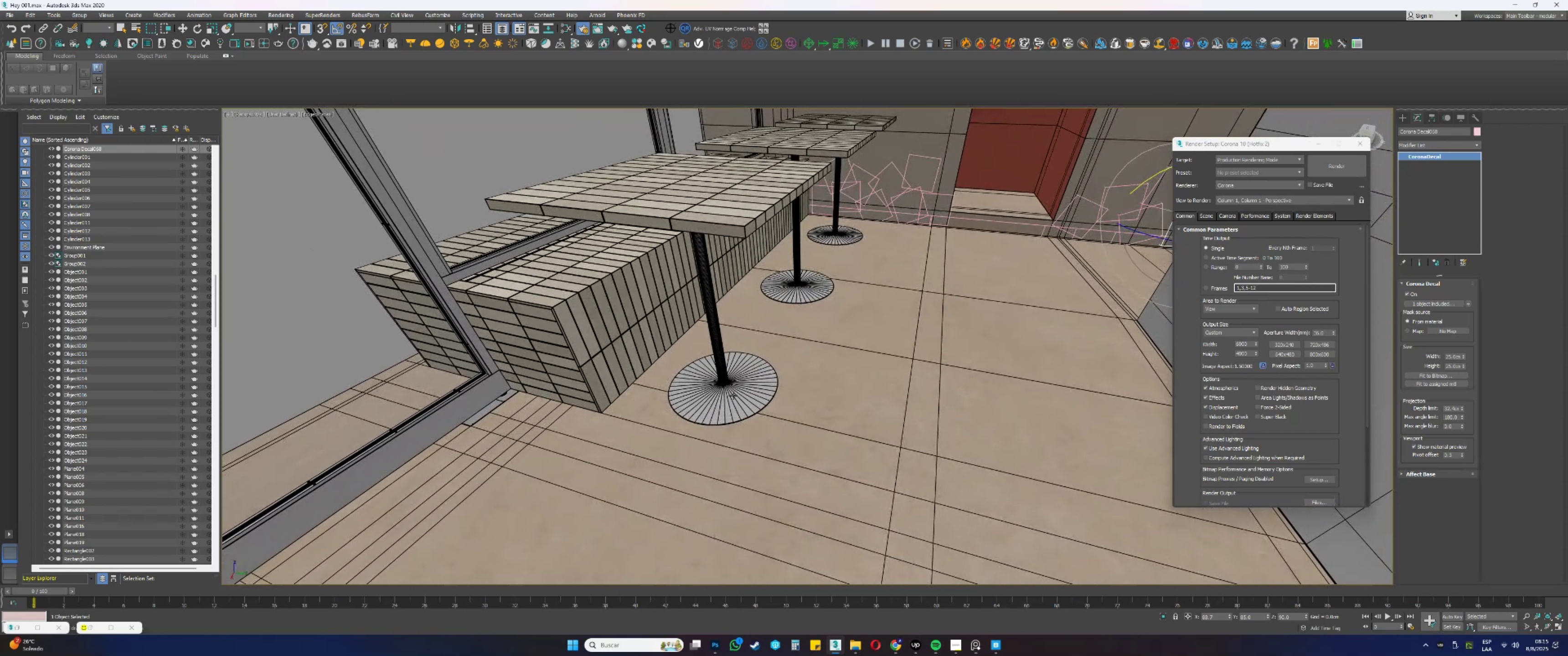 
hold_key(key=AltLeft, duration=0.42)
 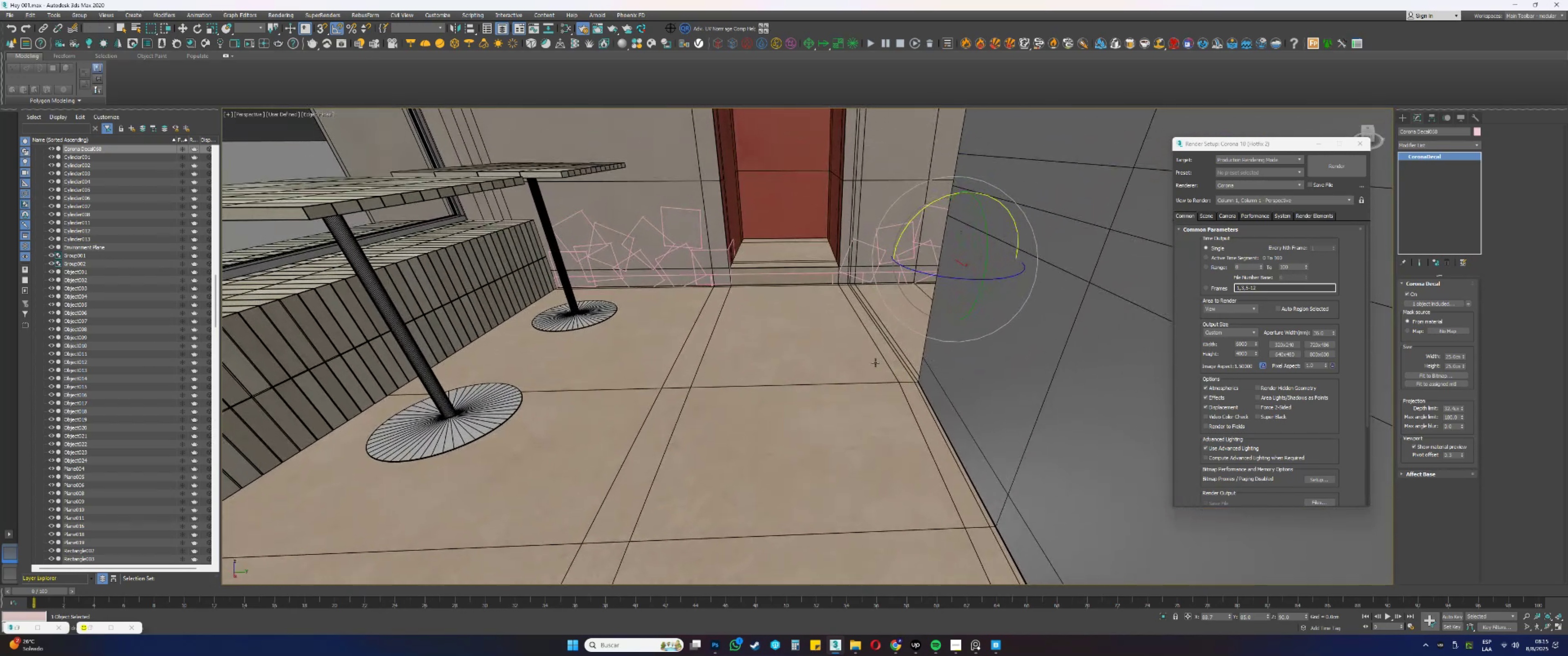 
scroll: coordinate [764, 267], scroll_direction: up, amount: 1.0
 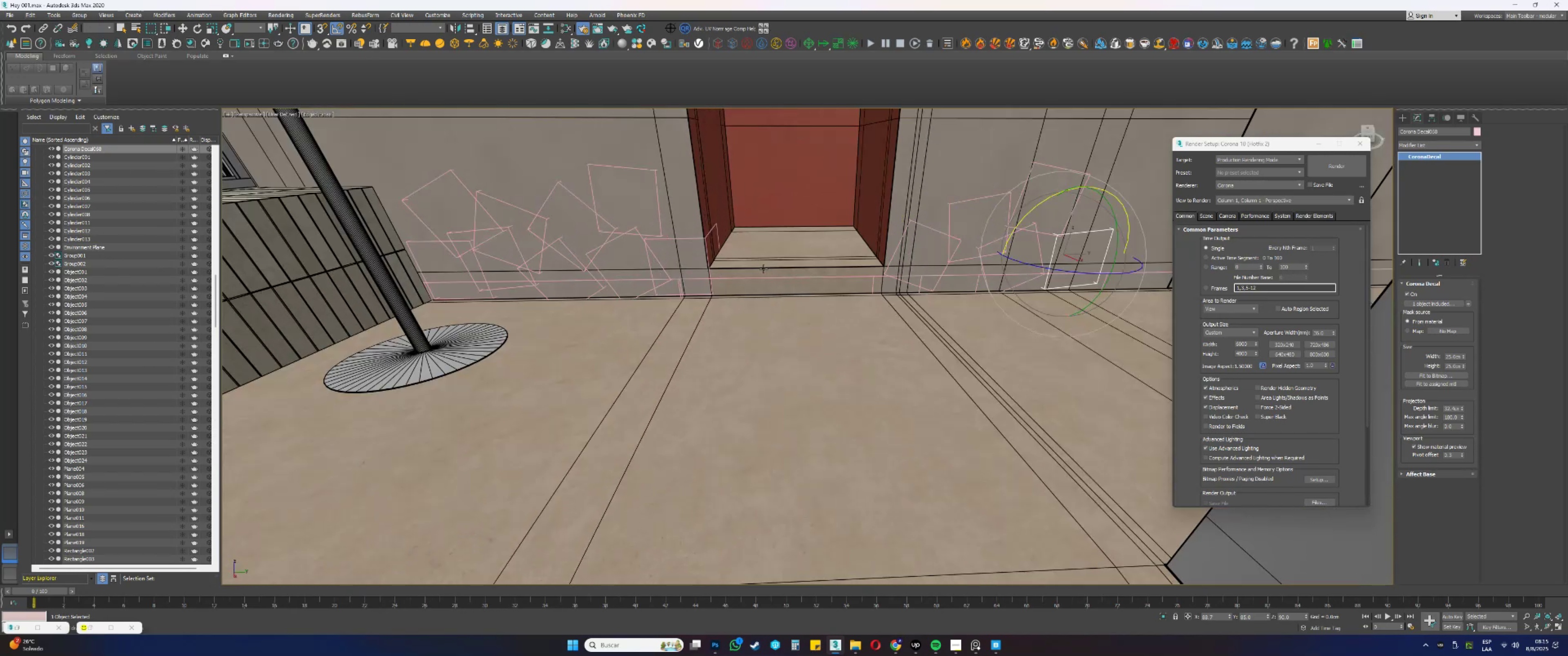 
key(F3)
 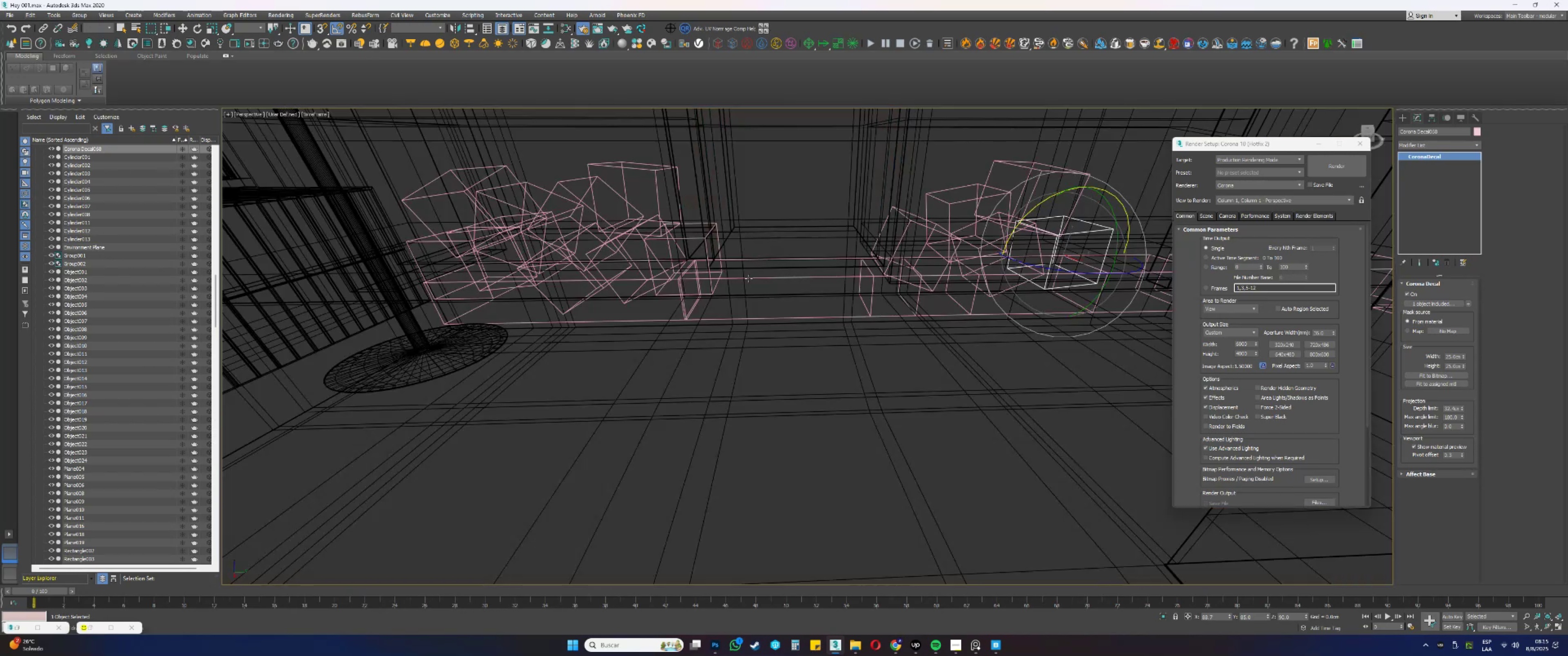 
left_click([748, 278])
 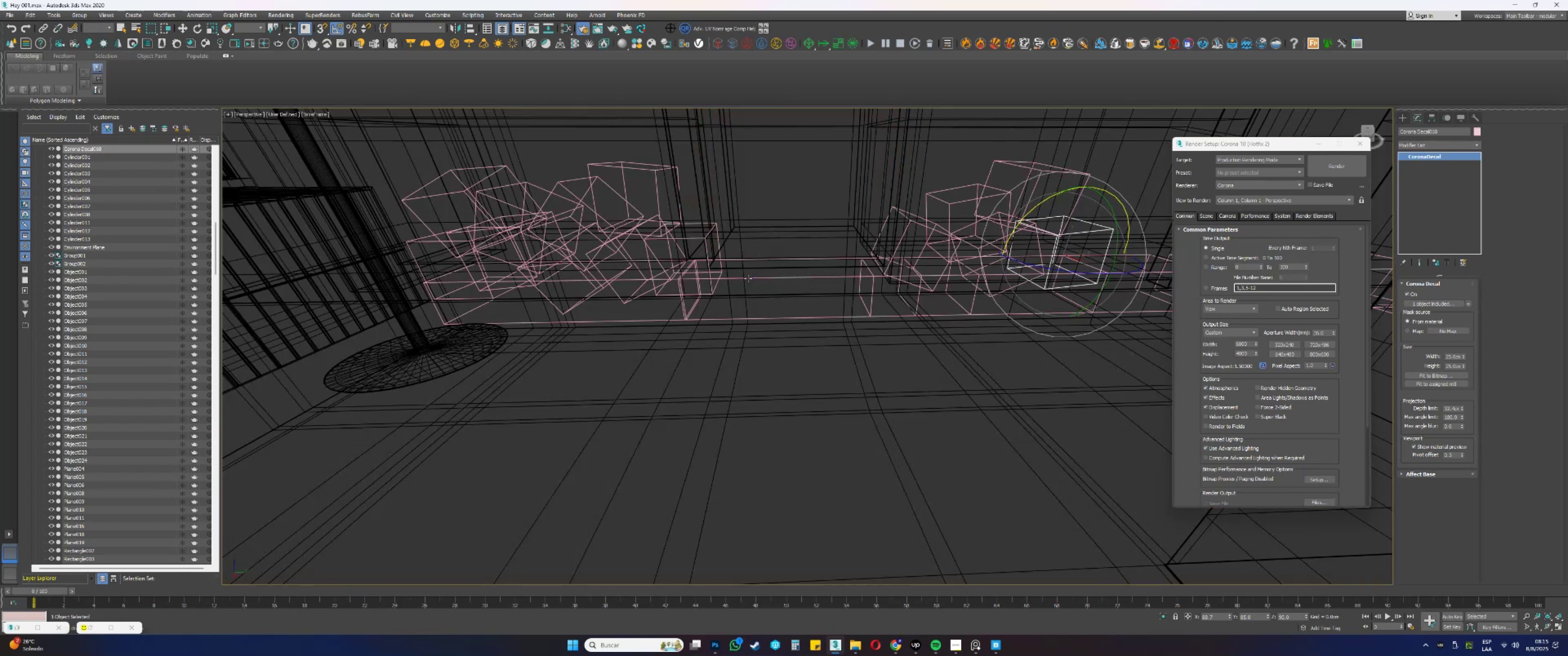 
key(F3)
 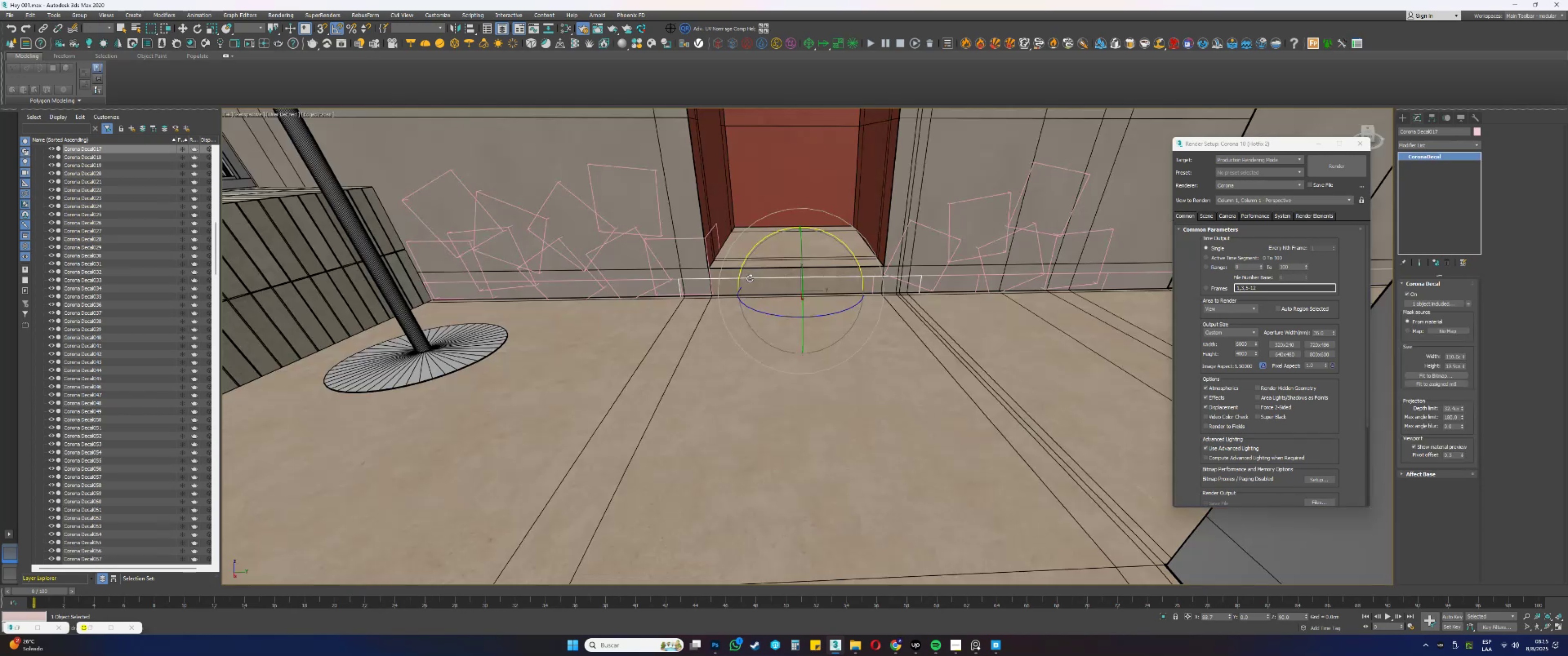 
scroll: coordinate [757, 278], scroll_direction: down, amount: 1.0
 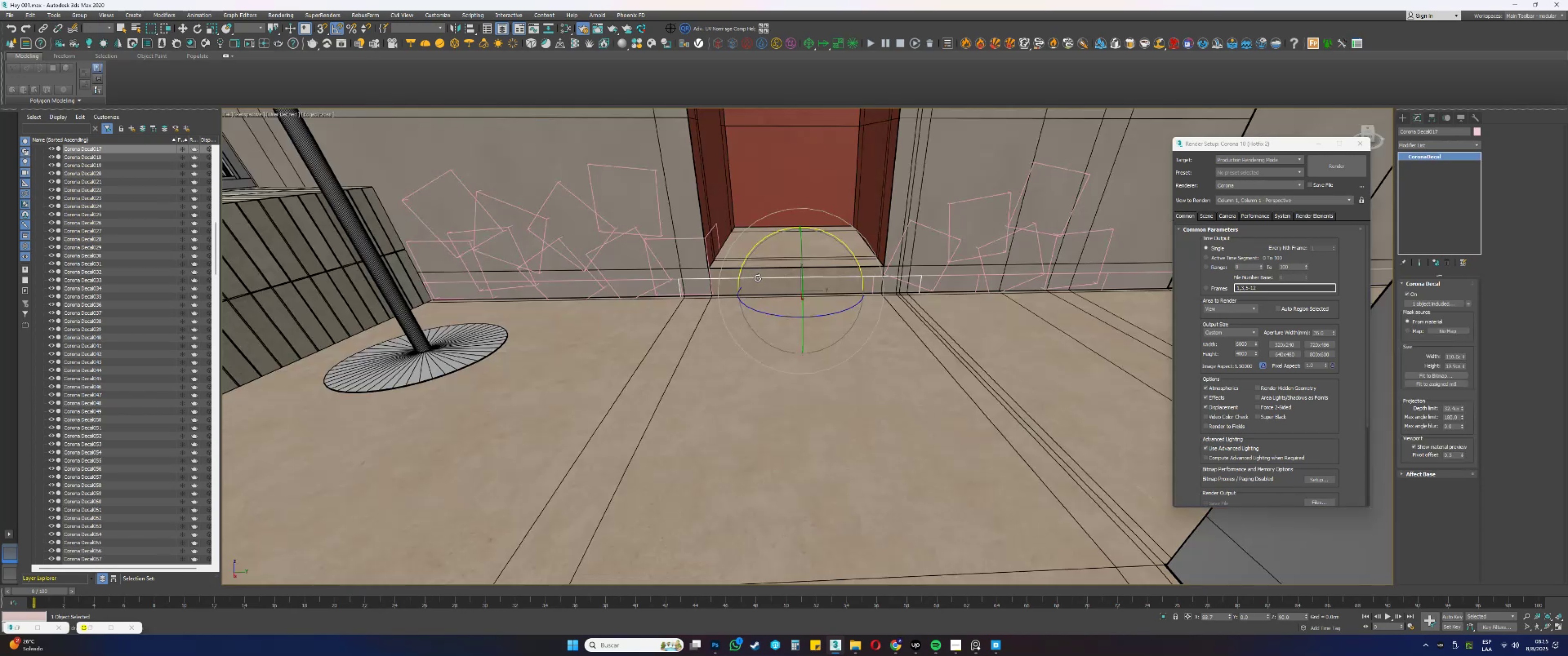 
key(W)
 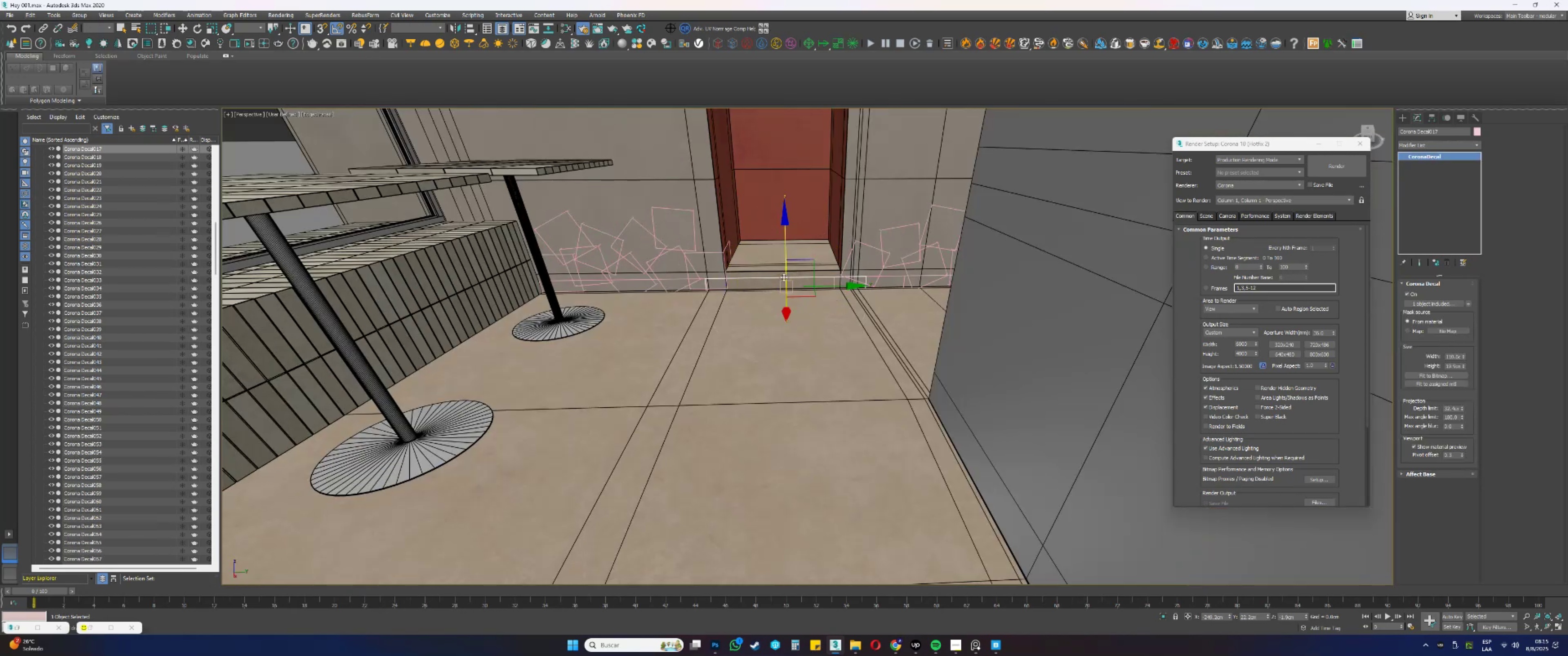 
hold_key(key=ShiftLeft, duration=0.32)
left_click_drag(start_coordinate=[787, 308], to_coordinate=[805, 466])
 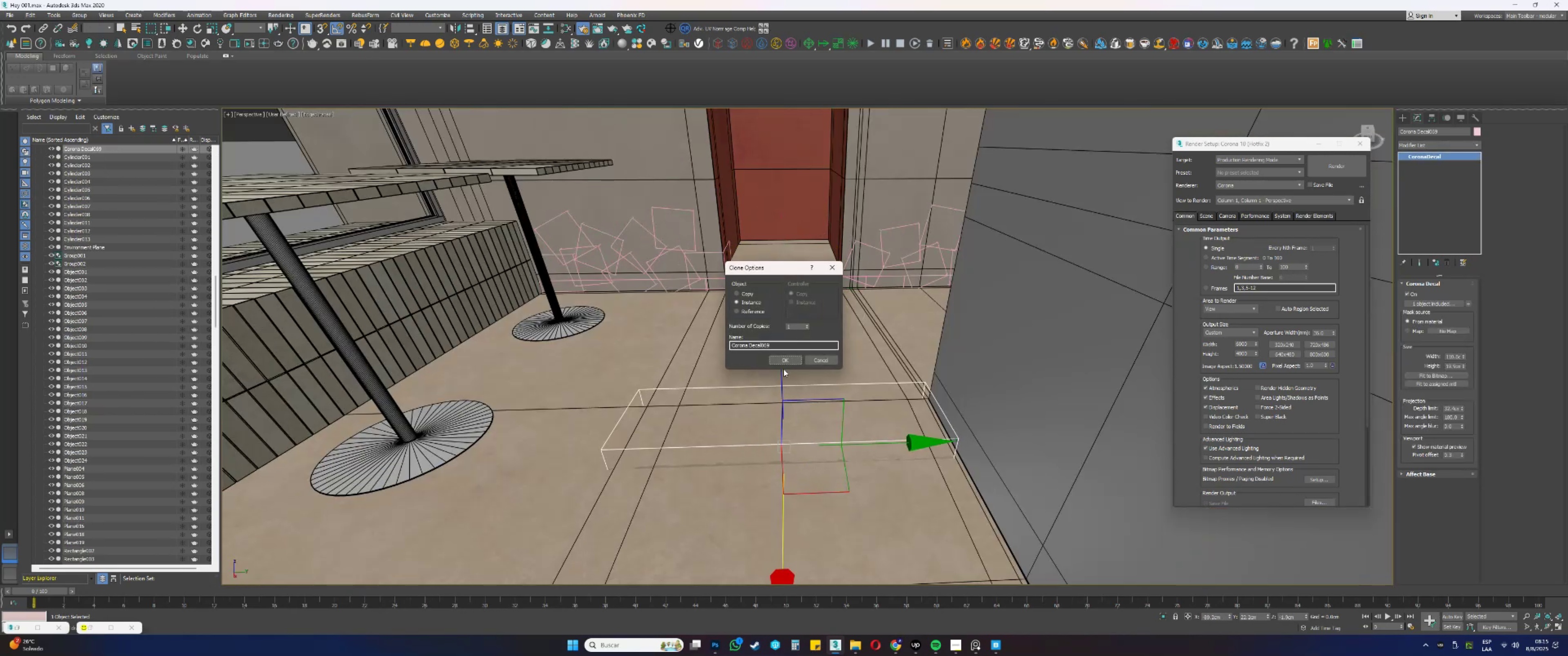 
left_click([780, 363])
 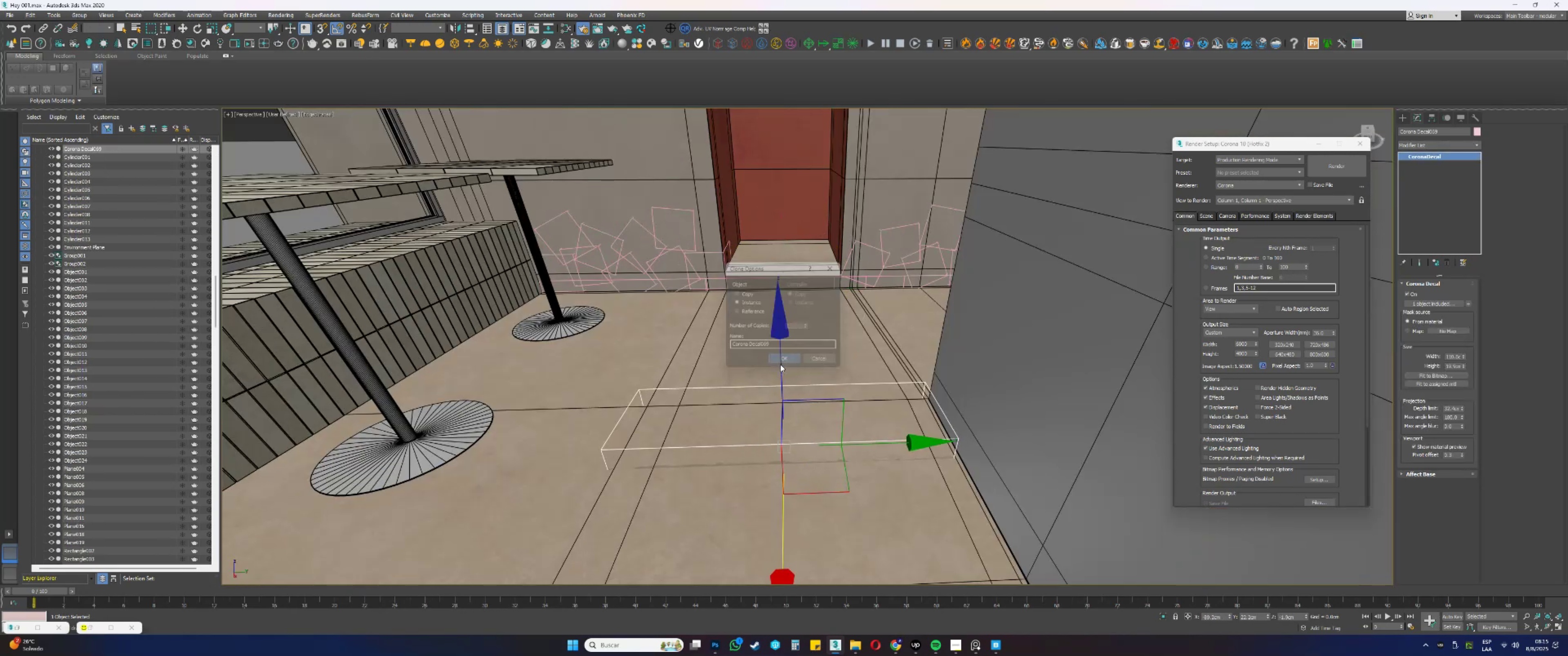 
scroll: coordinate [806, 457], scroll_direction: up, amount: 1.0
 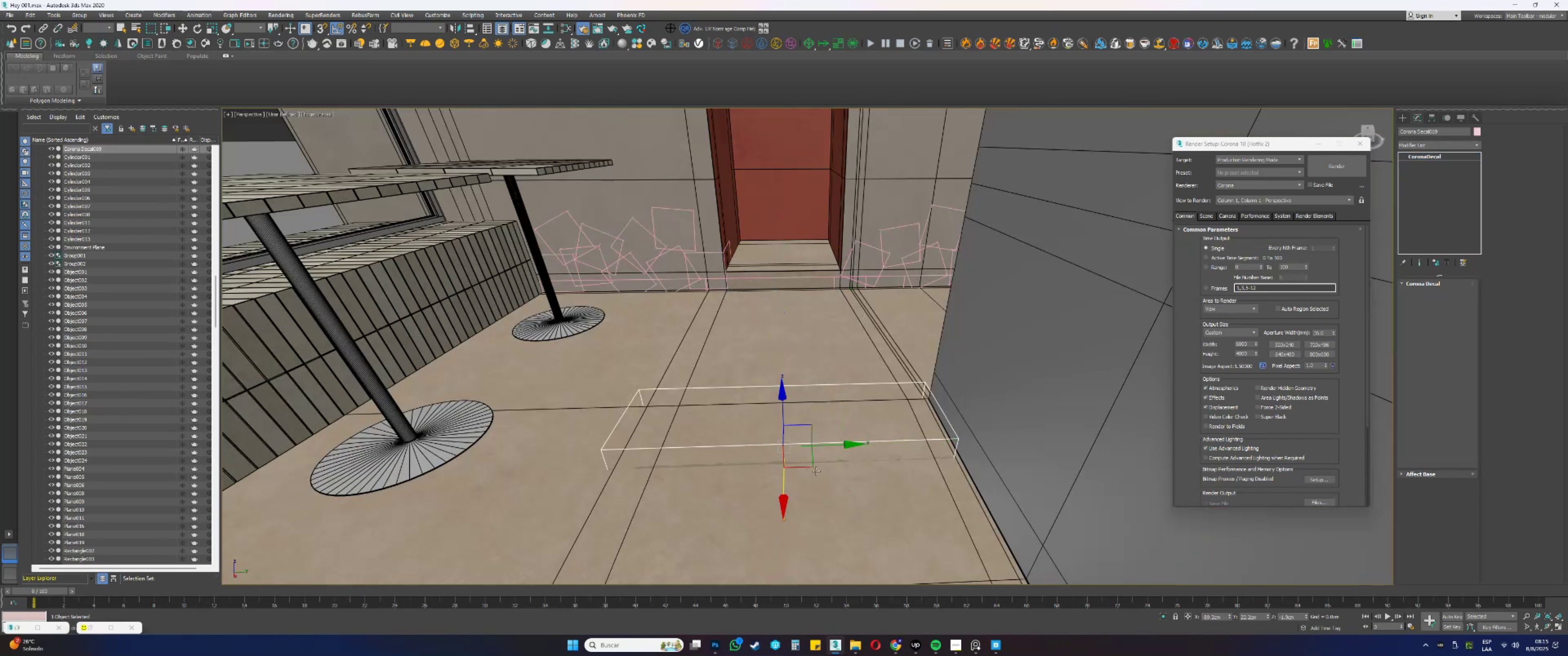 
type(ez)
 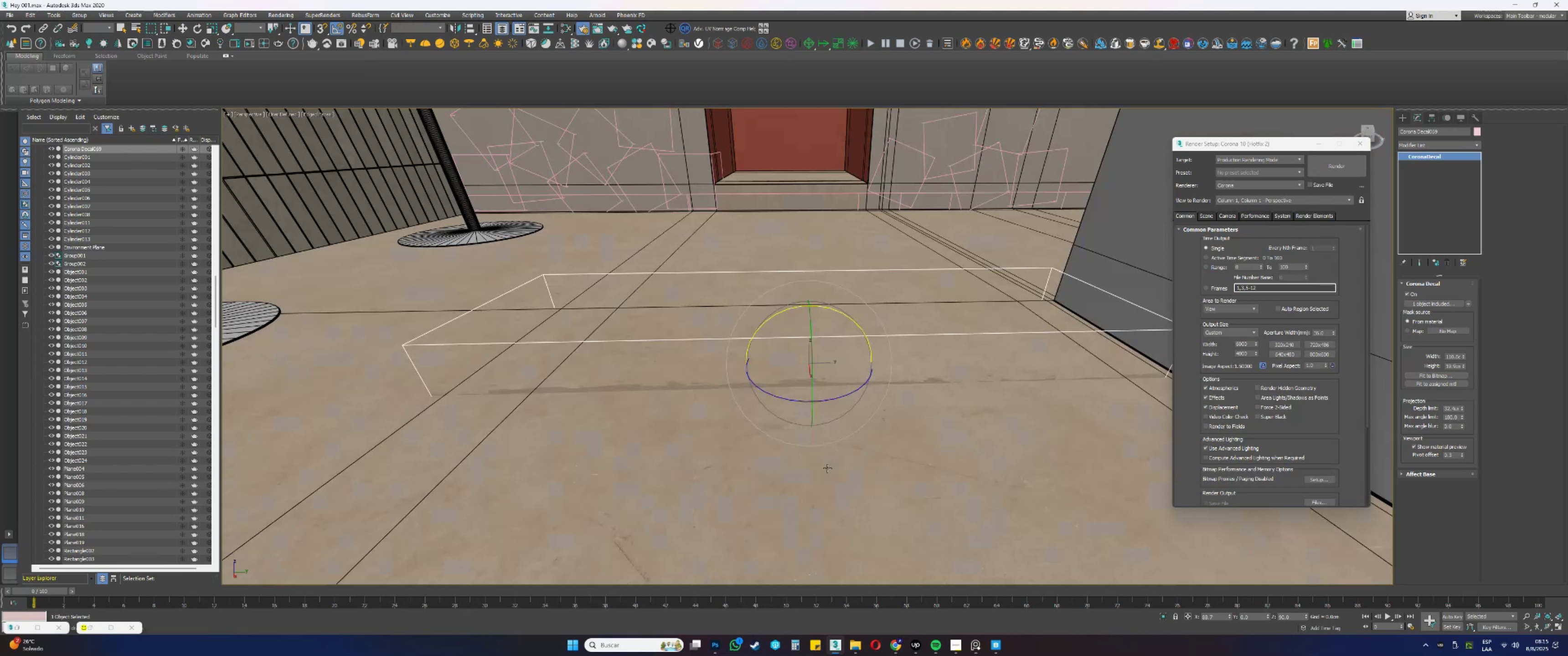 
hold_key(key=AltLeft, duration=0.33)
 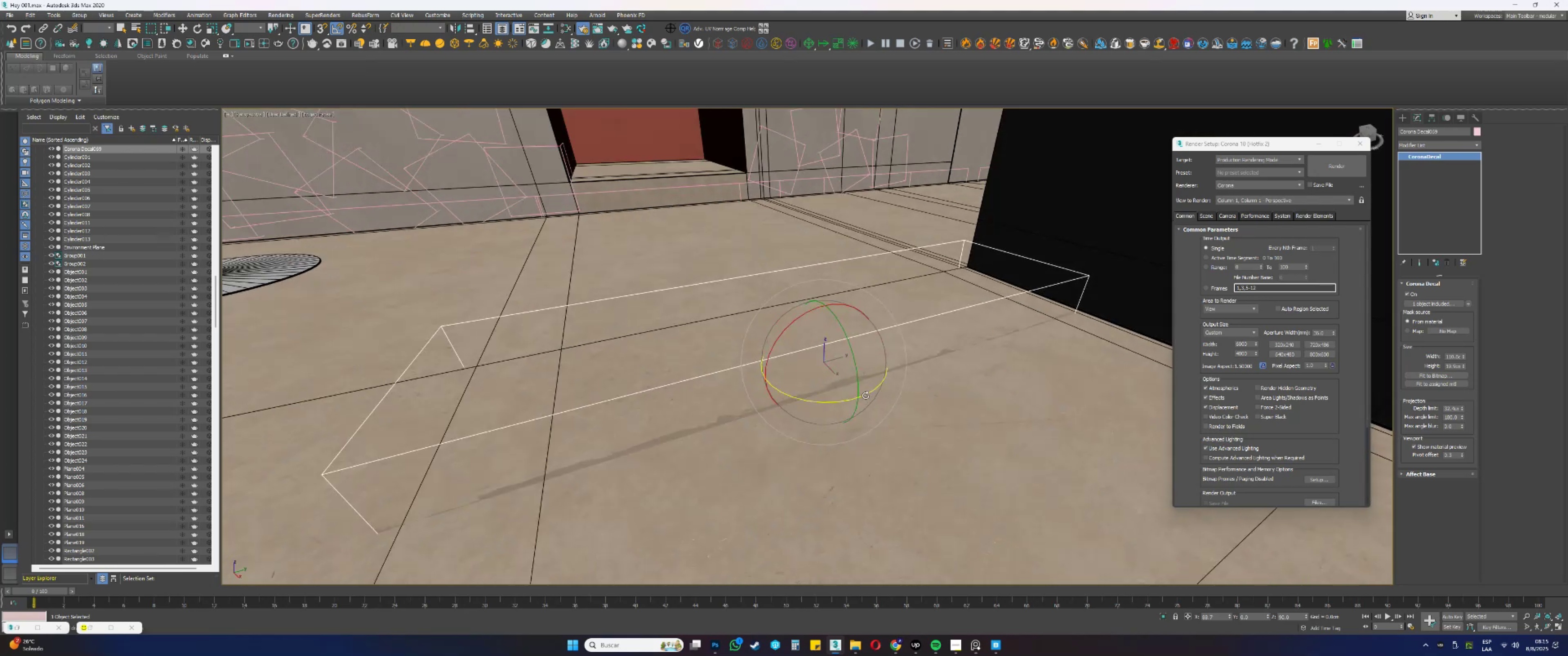 
left_click_drag(start_coordinate=[866, 395], to_coordinate=[825, 404])
 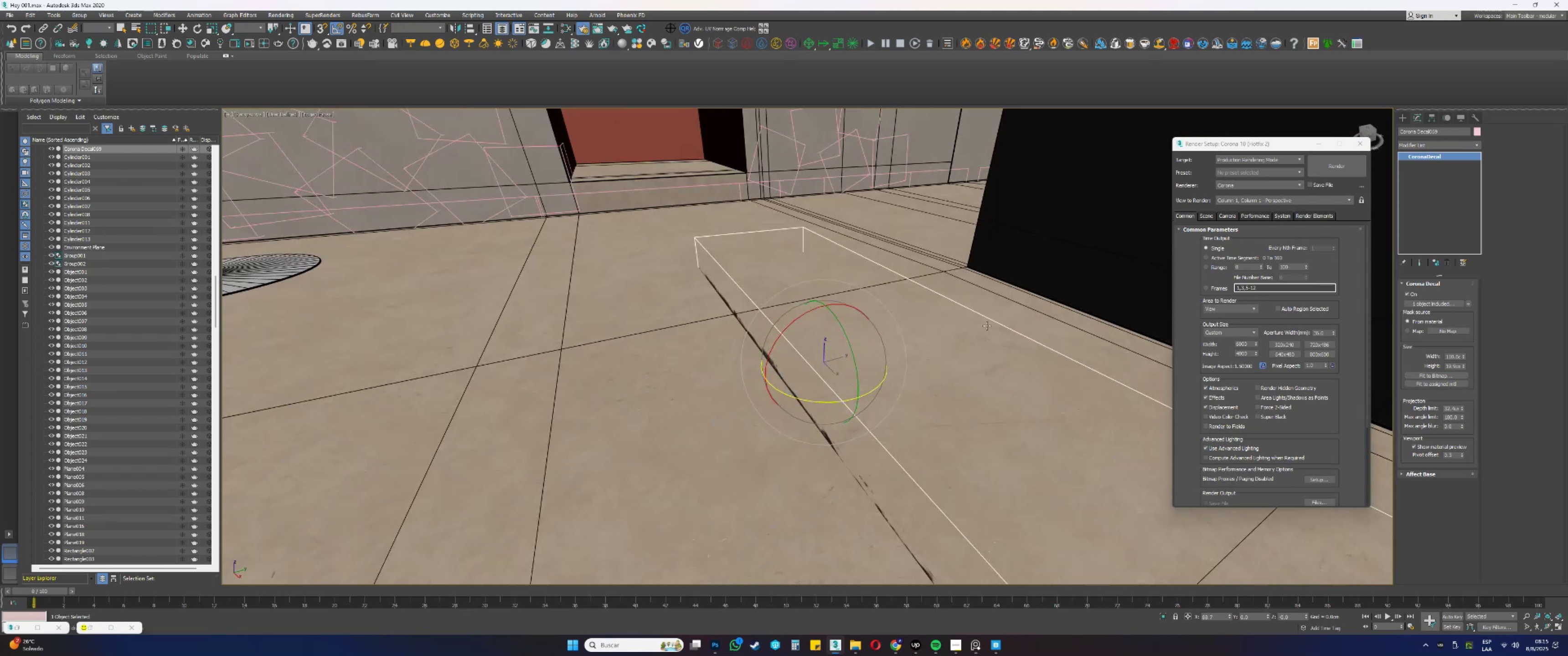 
hold_key(key=AltLeft, duration=0.79)
 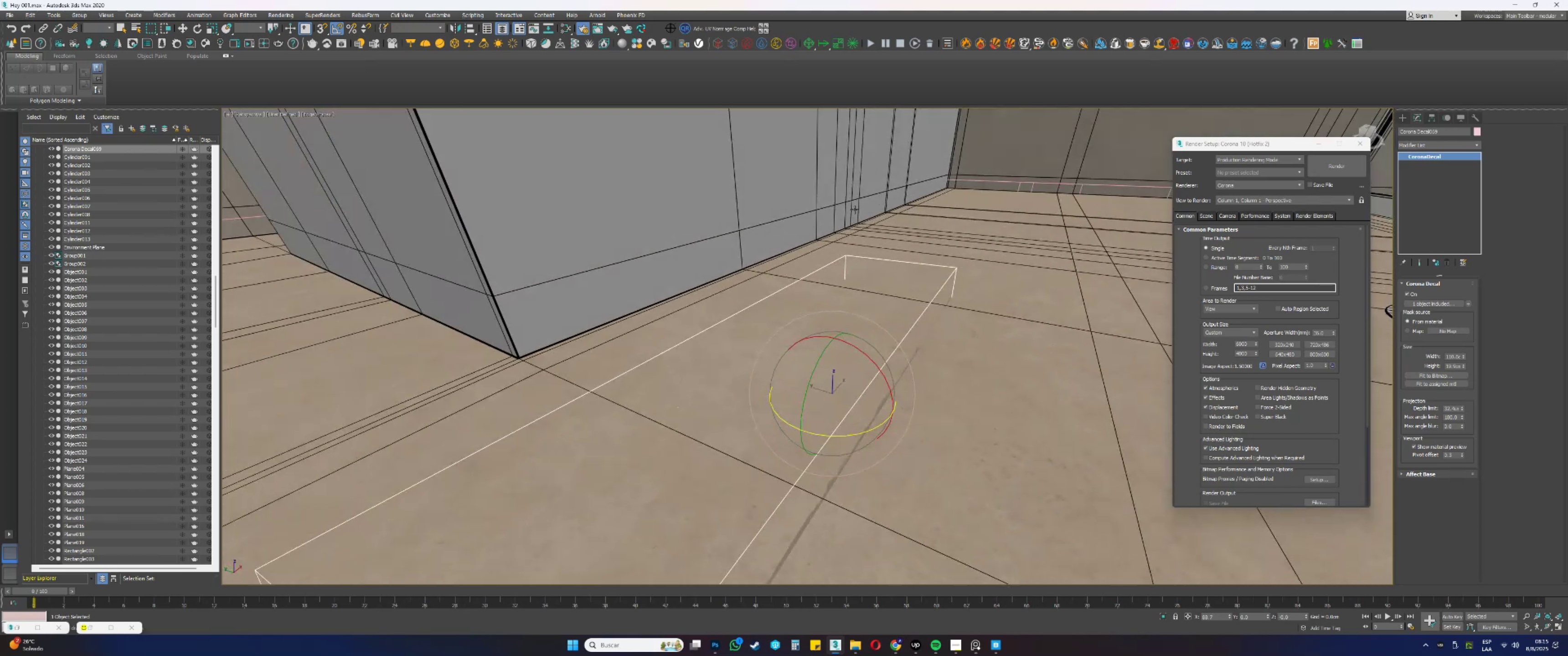 
left_click([851, 206])
 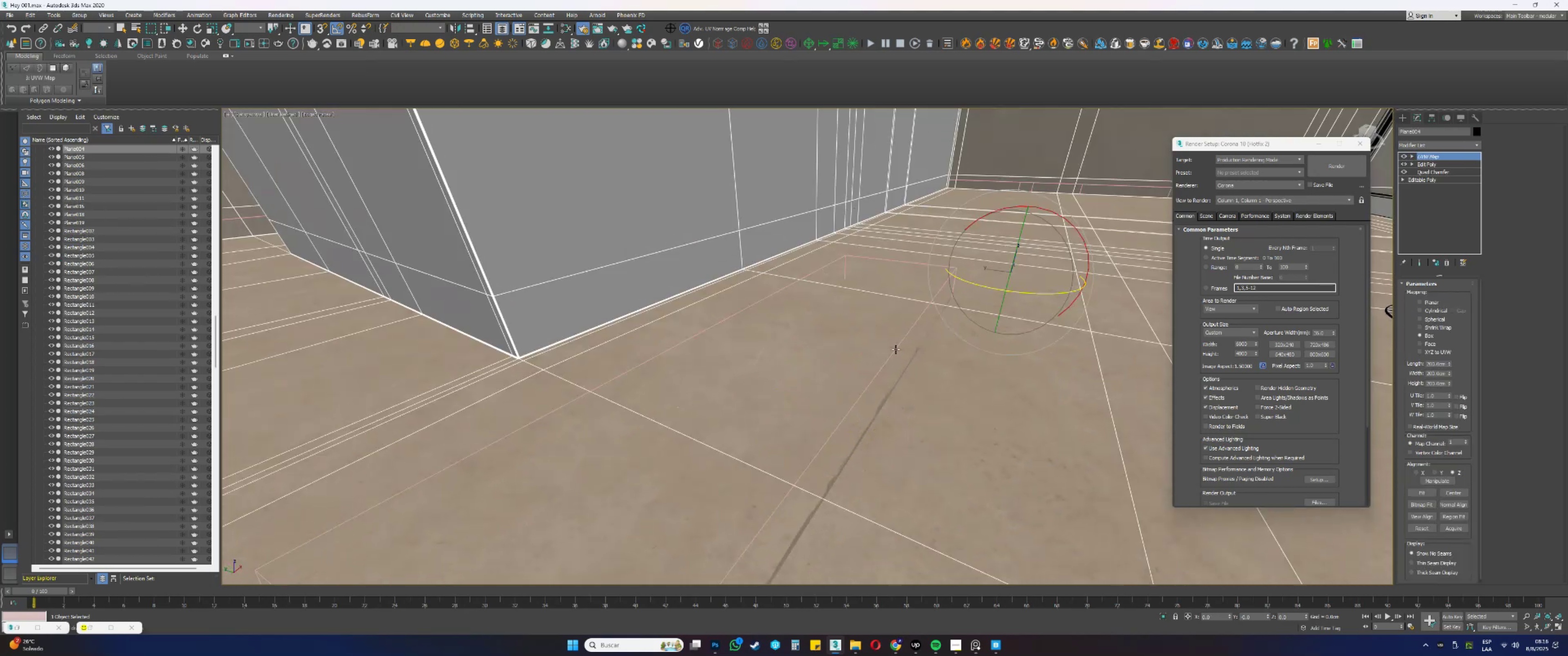 
left_click([895, 348])
 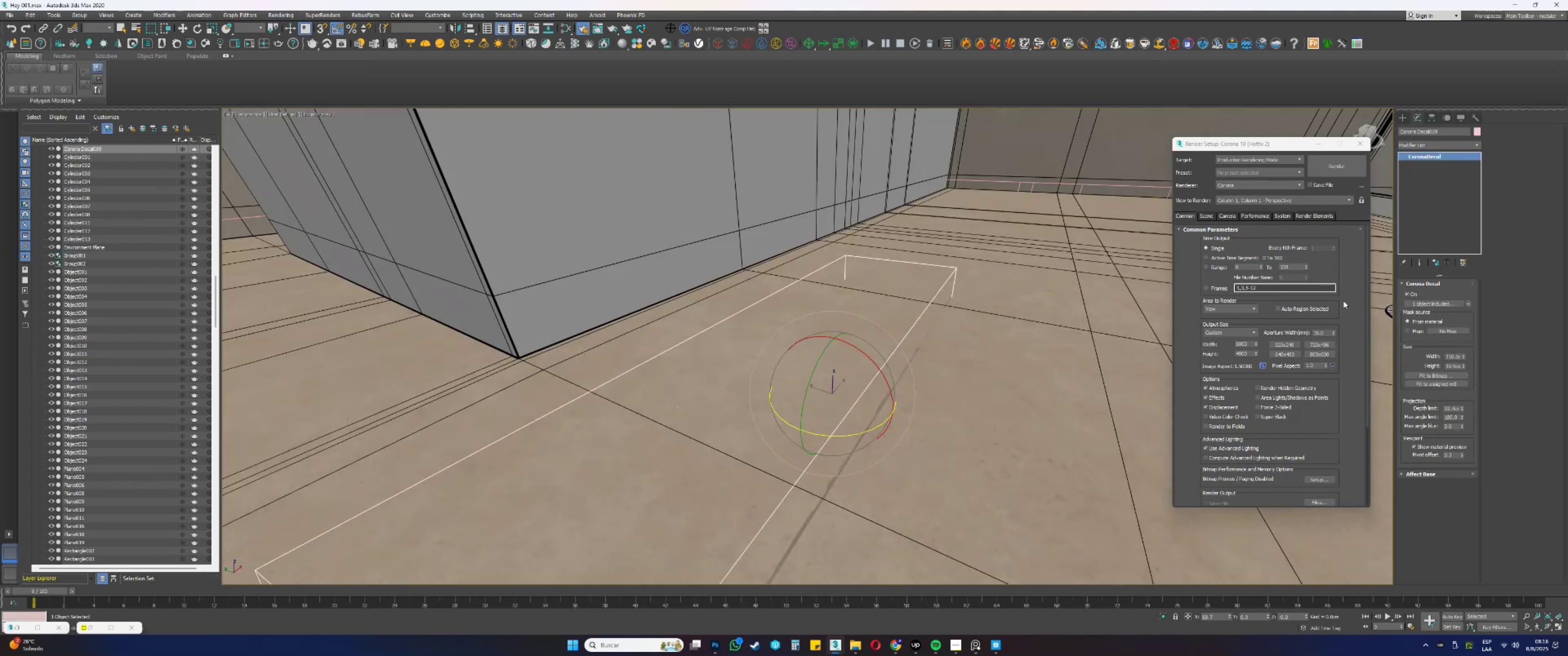 
left_click_drag(start_coordinate=[1433, 300], to_coordinate=[1430, 302])
 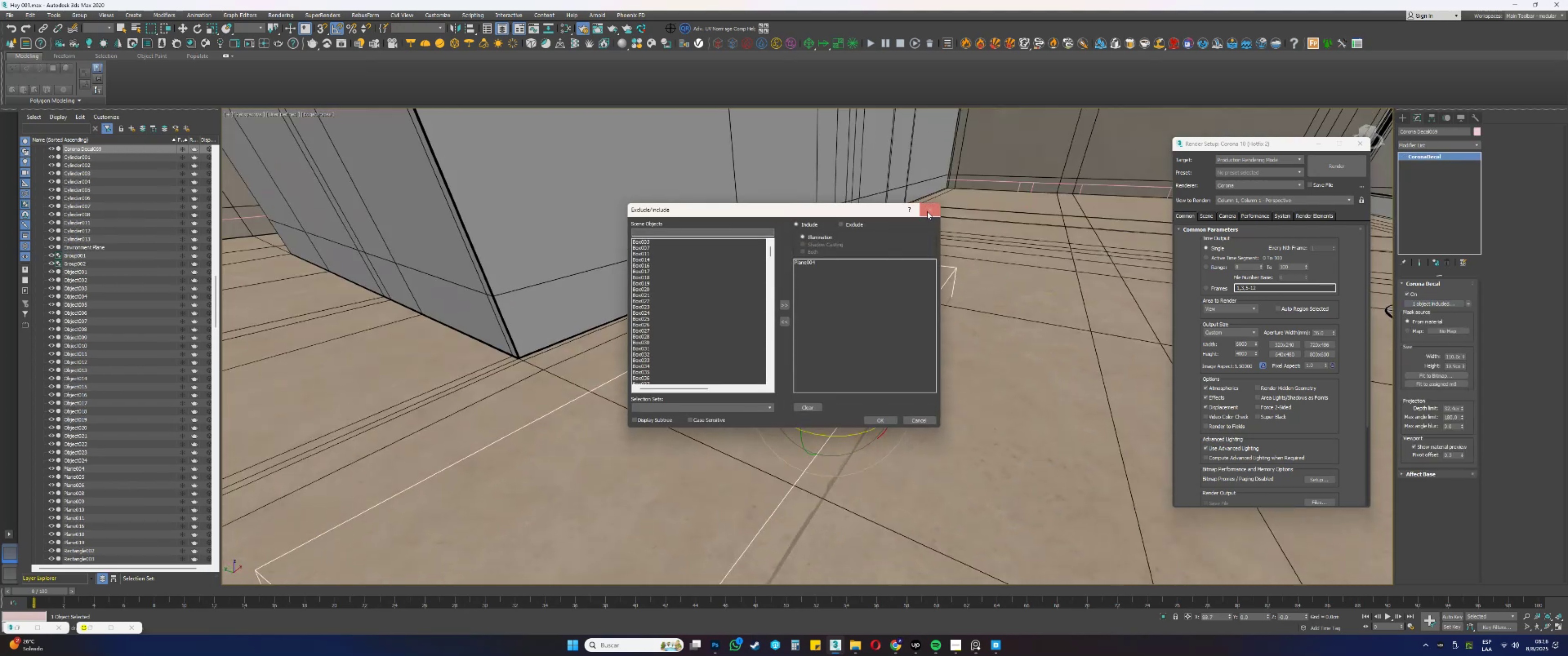 
left_click([928, 210])
 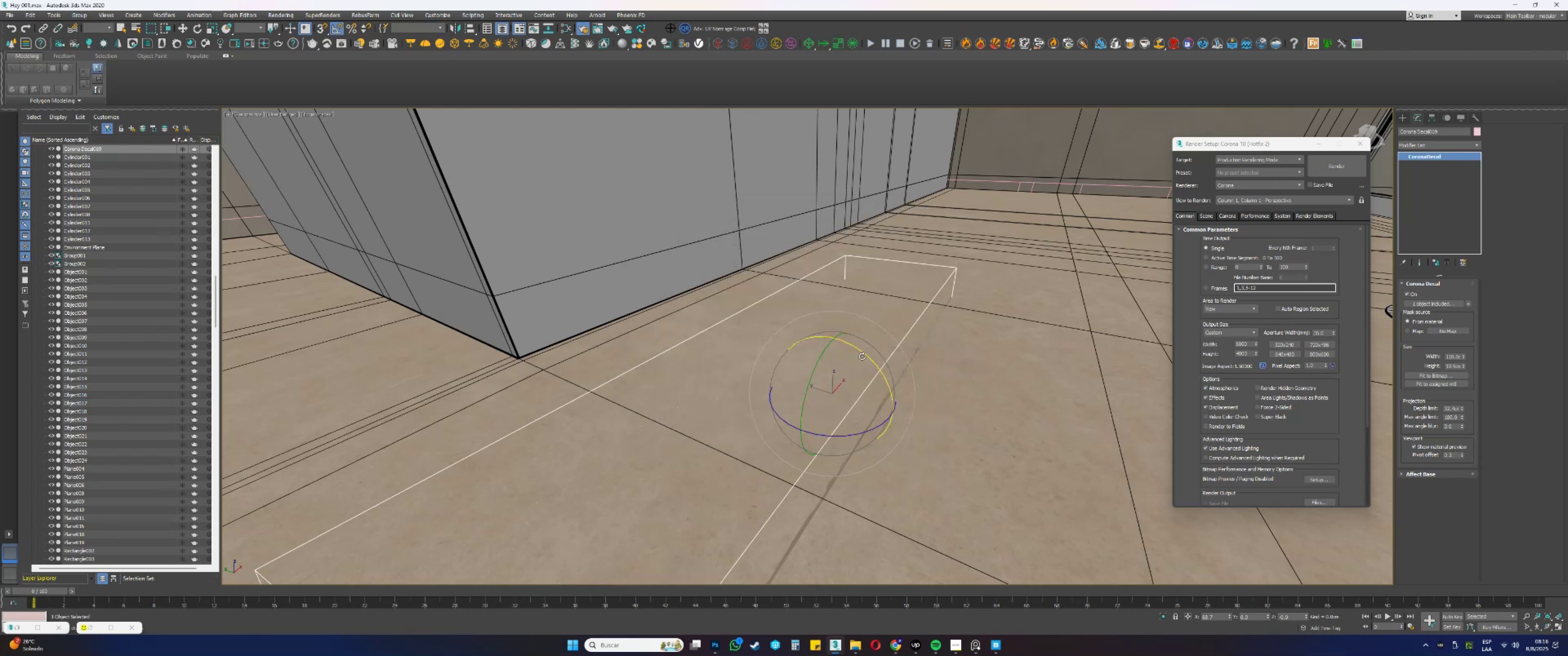 
key(W)
 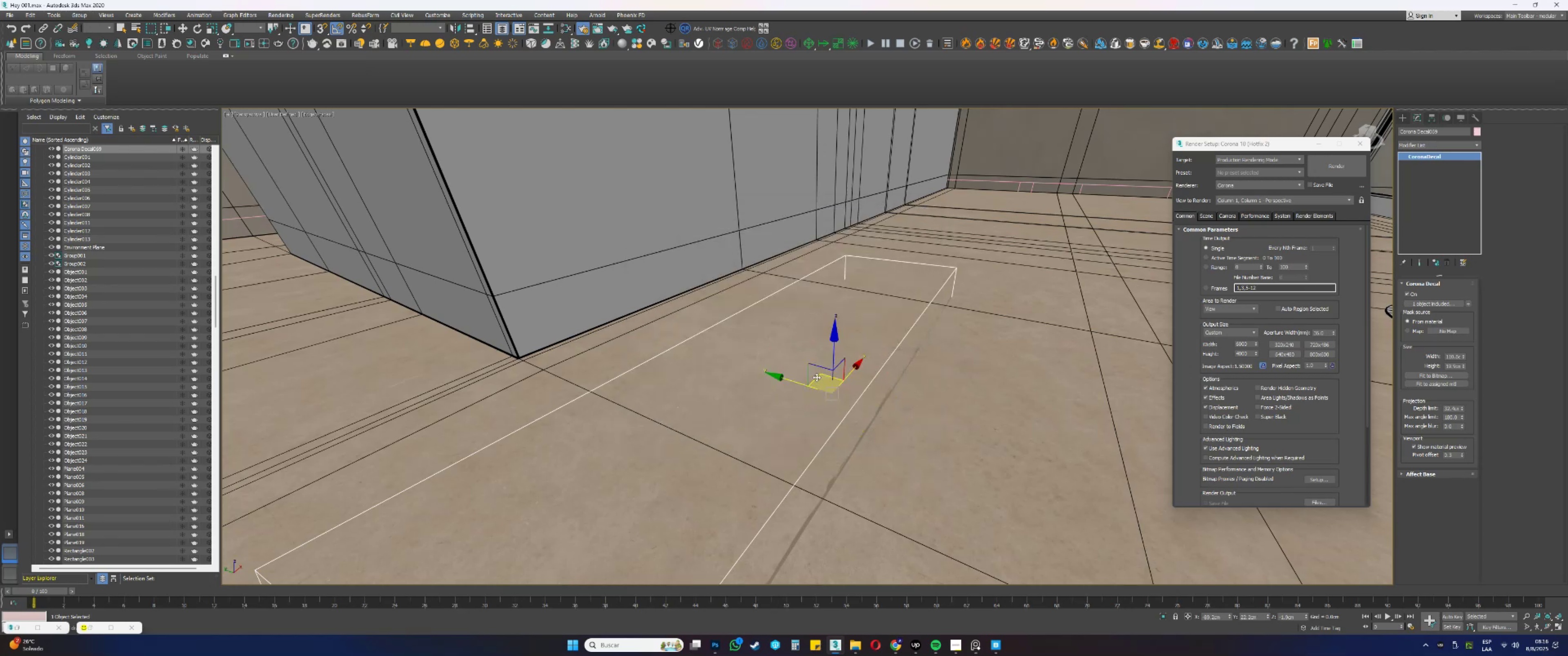 
left_click_drag(start_coordinate=[816, 376], to_coordinate=[671, 266])
 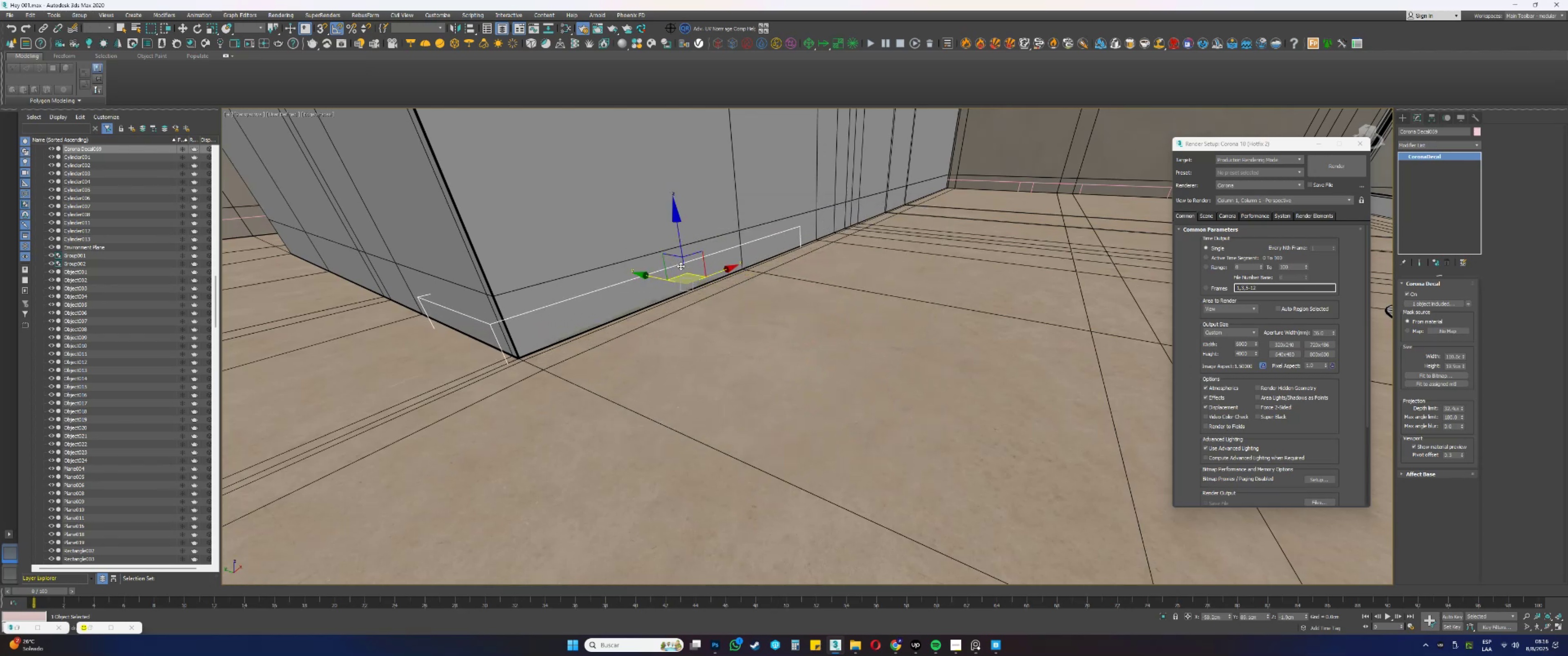 
scroll: coordinate [692, 261], scroll_direction: up, amount: 1.0
 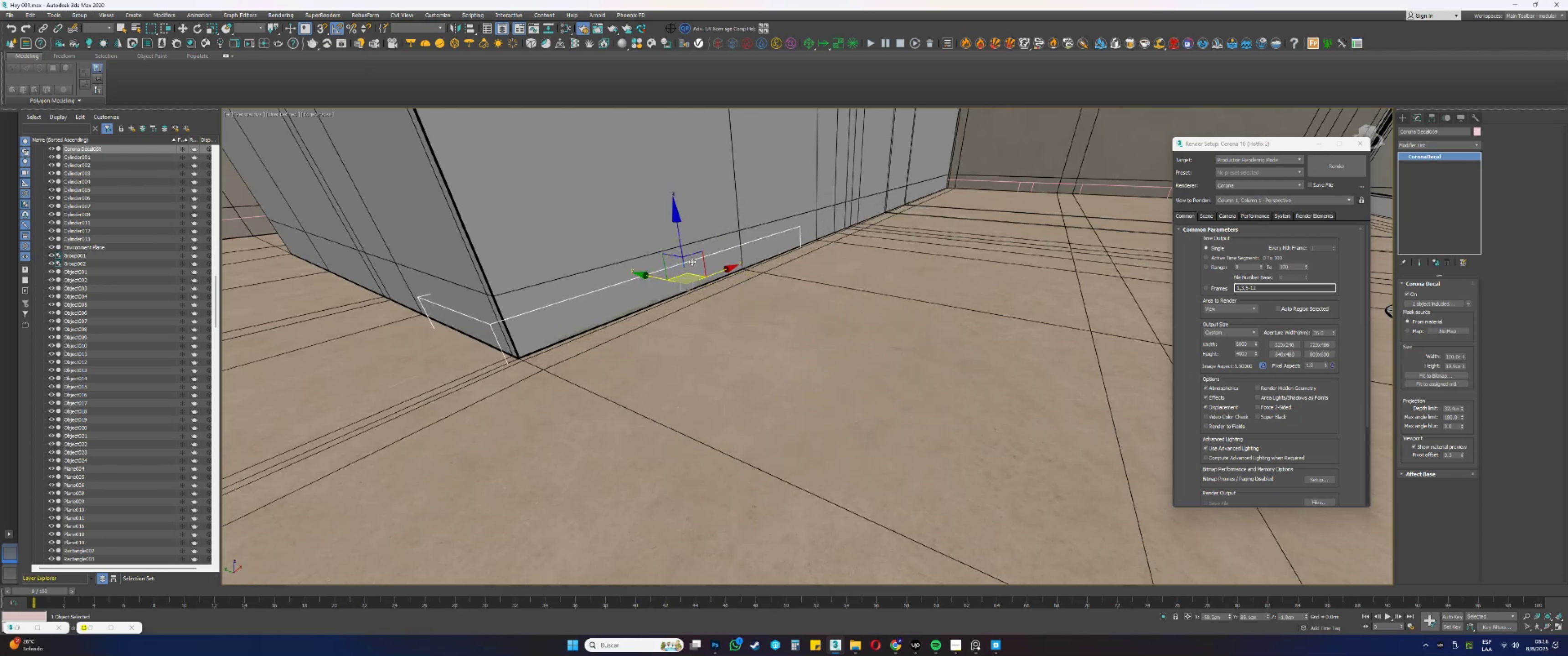 
hold_key(key=AltLeft, duration=0.76)
 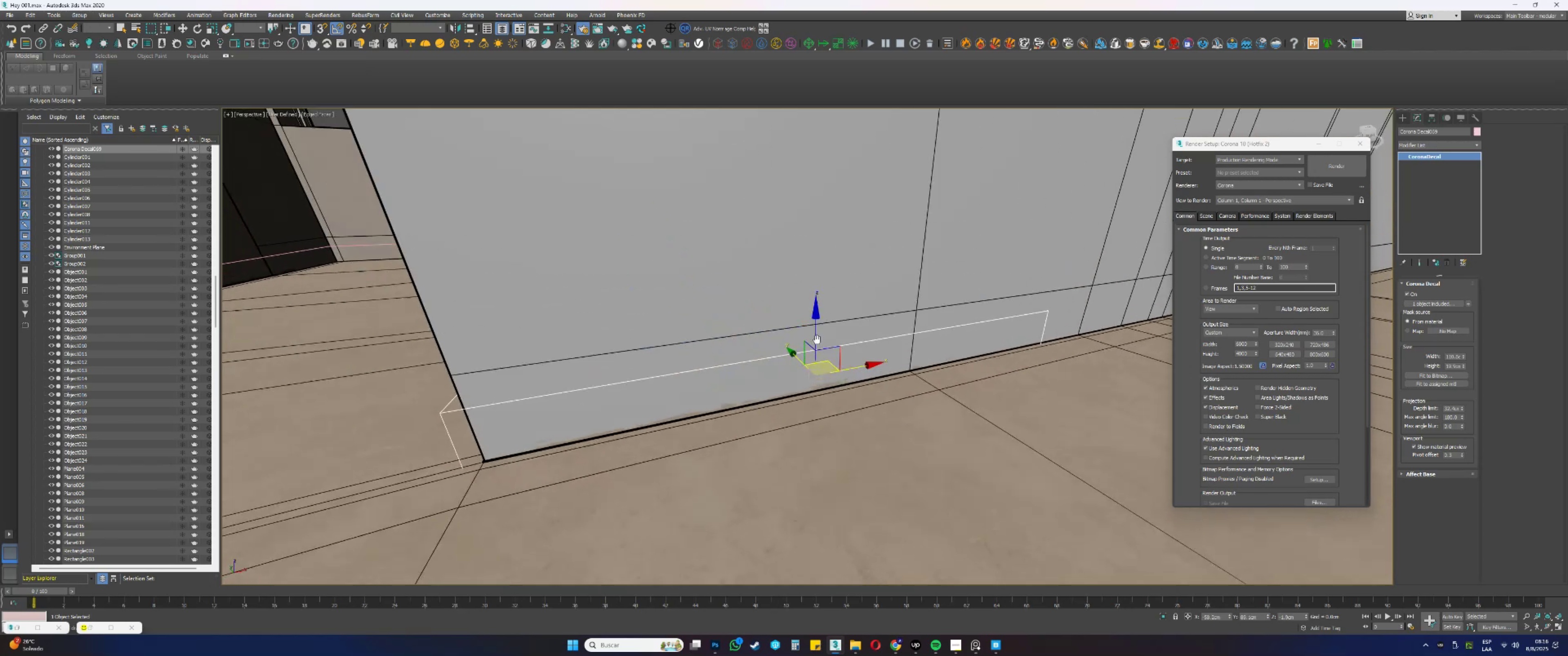 
hold_key(key=AltLeft, duration=0.33)
 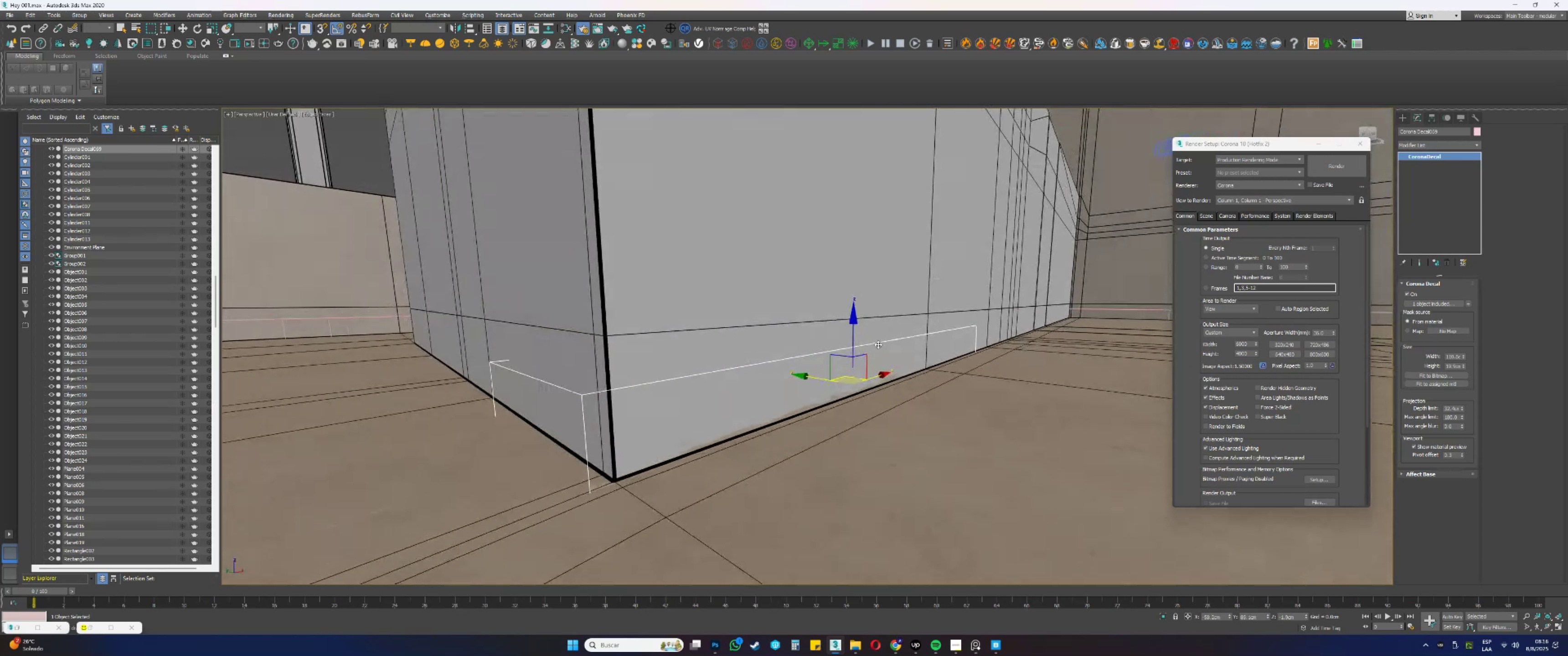 
scroll: coordinate [837, 390], scroll_direction: up, amount: 1.0
 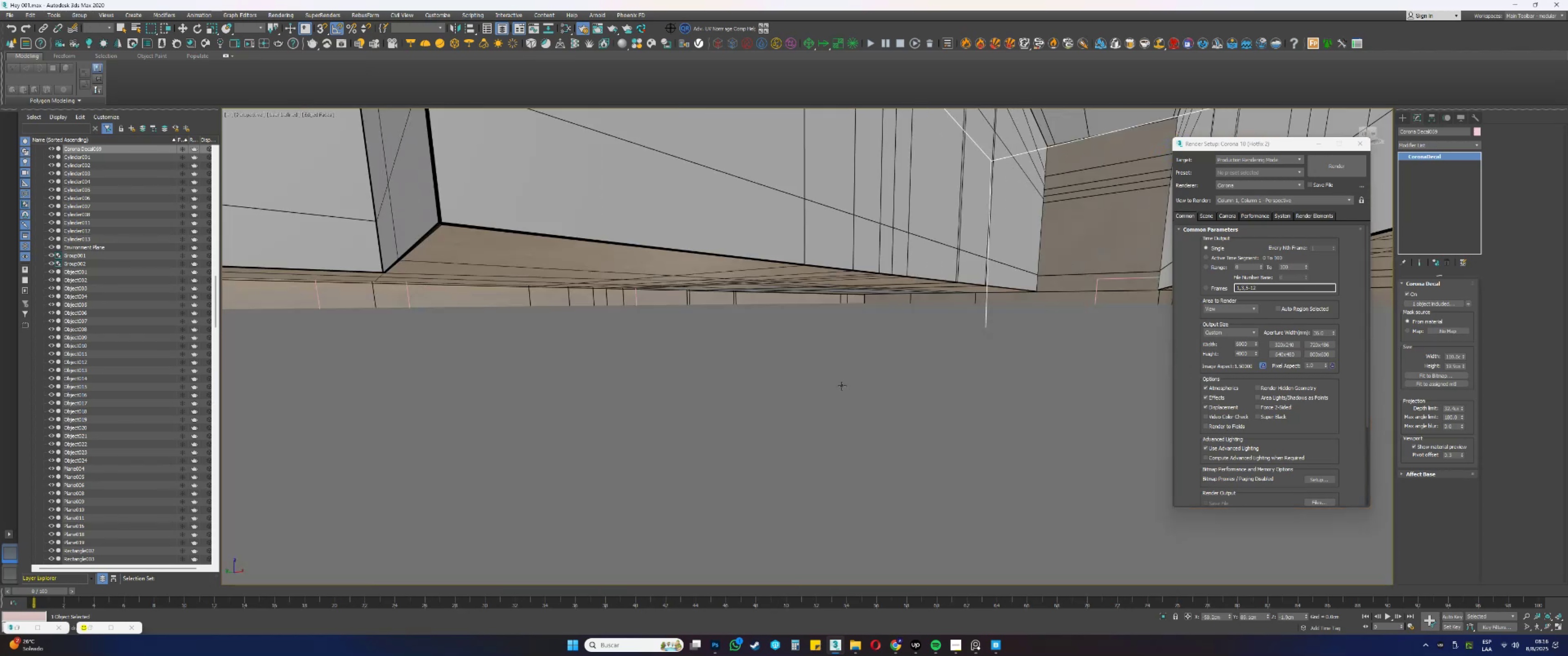 
key(Alt+AltLeft)
 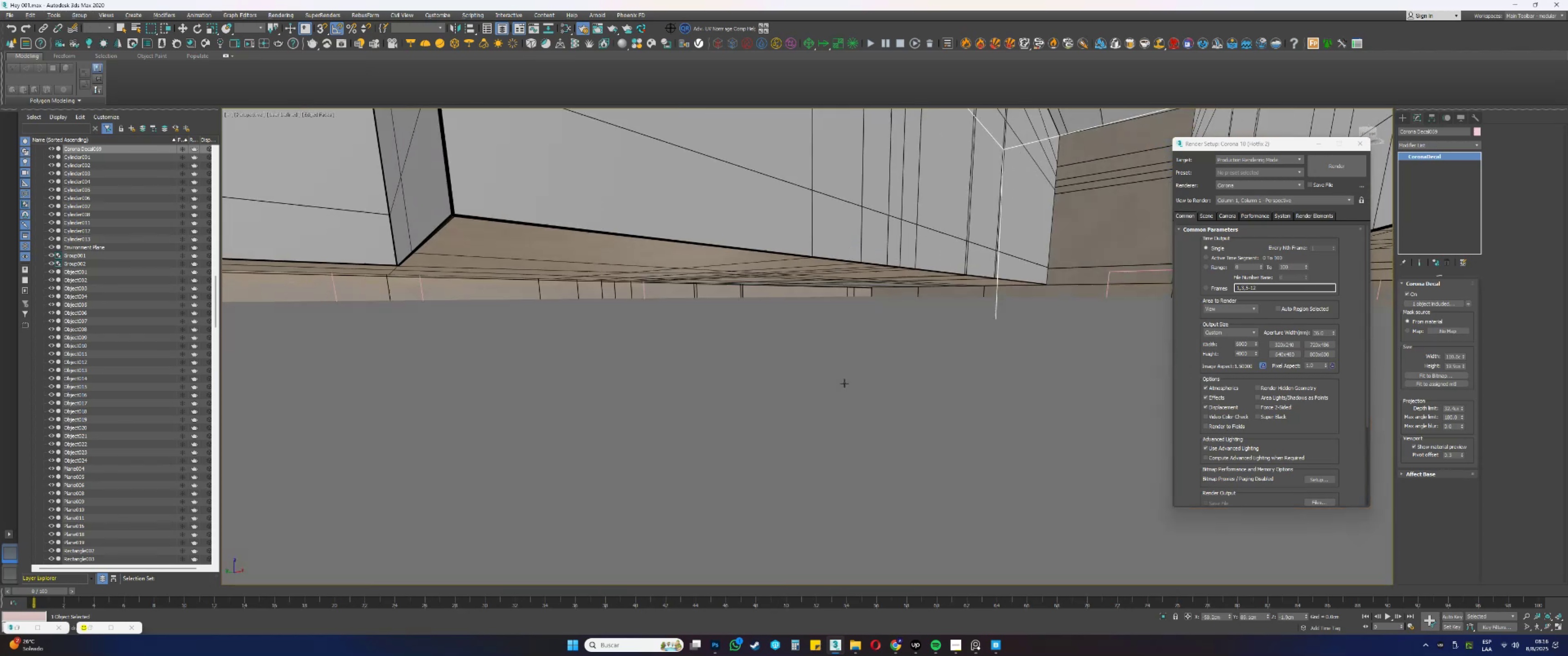 
key(Z)
 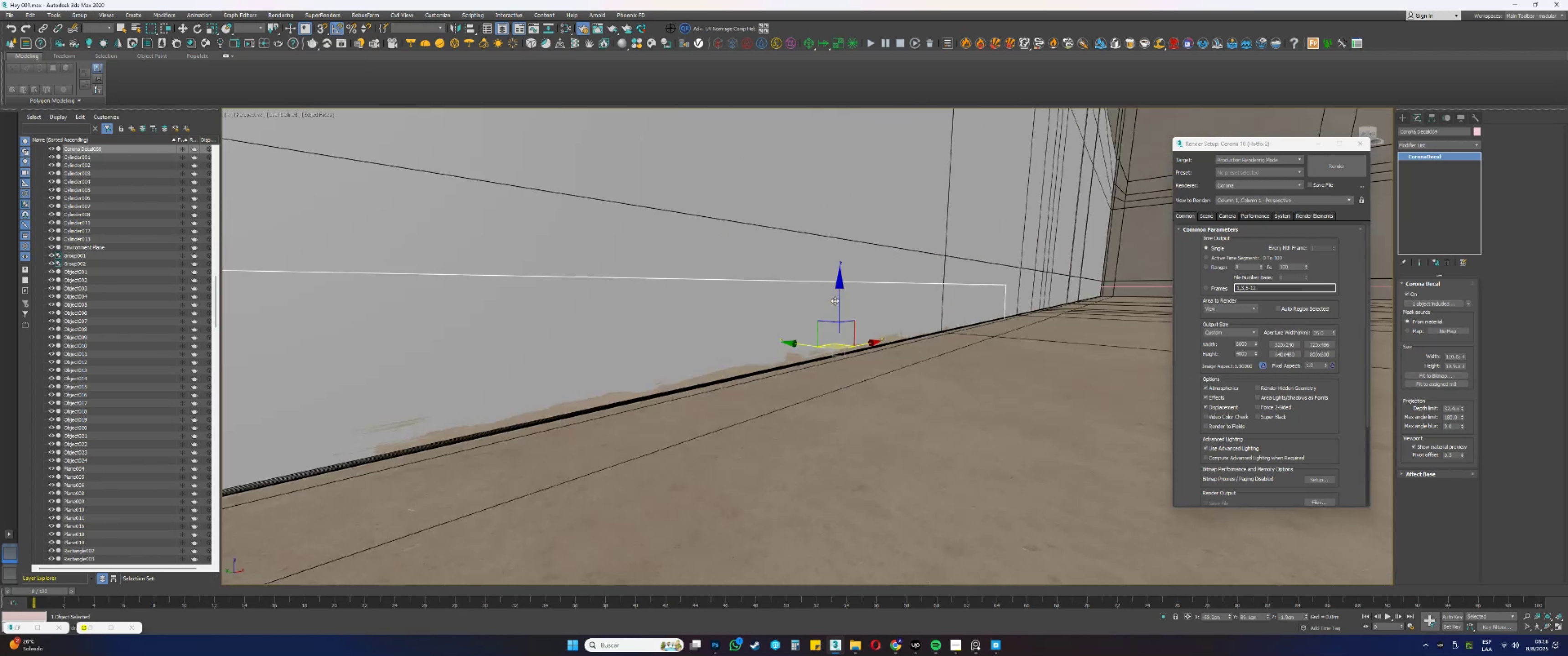 
left_click_drag(start_coordinate=[837, 300], to_coordinate=[835, 302])
 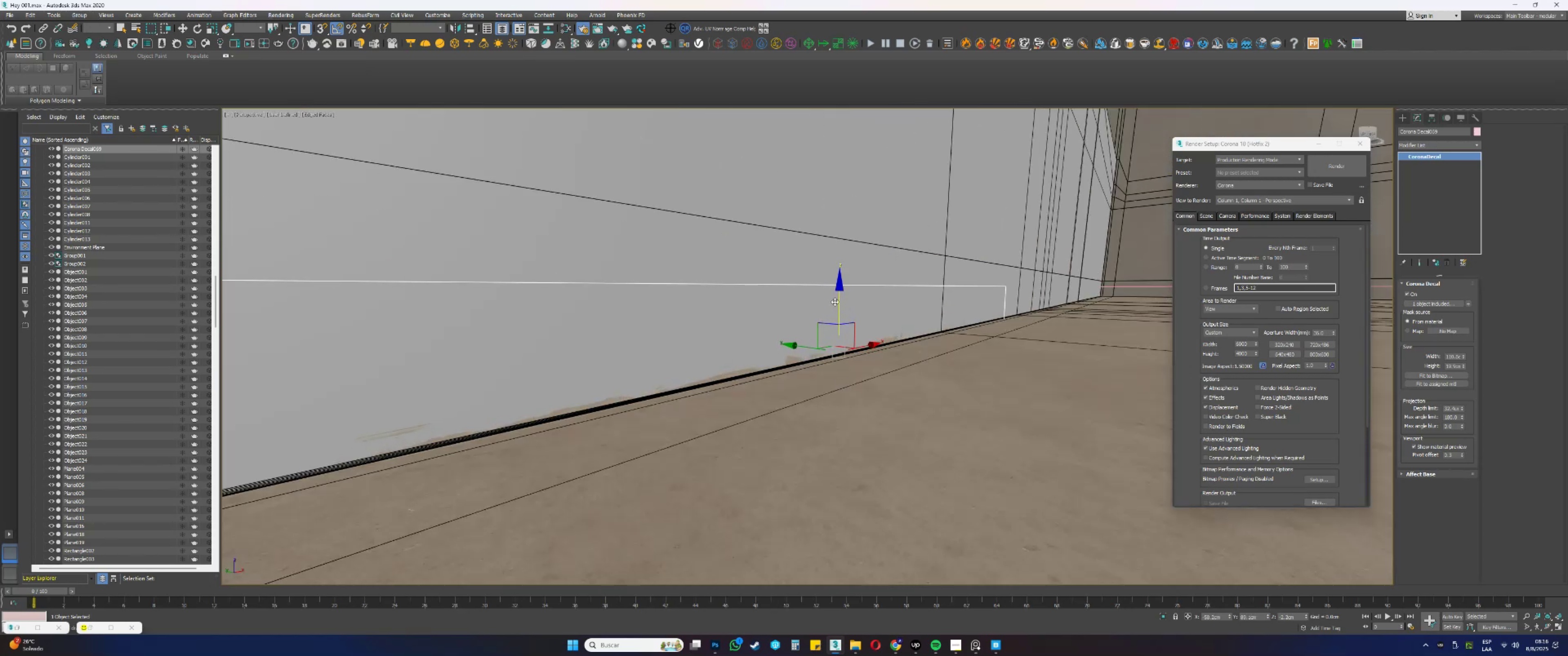 
scroll: coordinate [835, 302], scroll_direction: down, amount: 1.0
 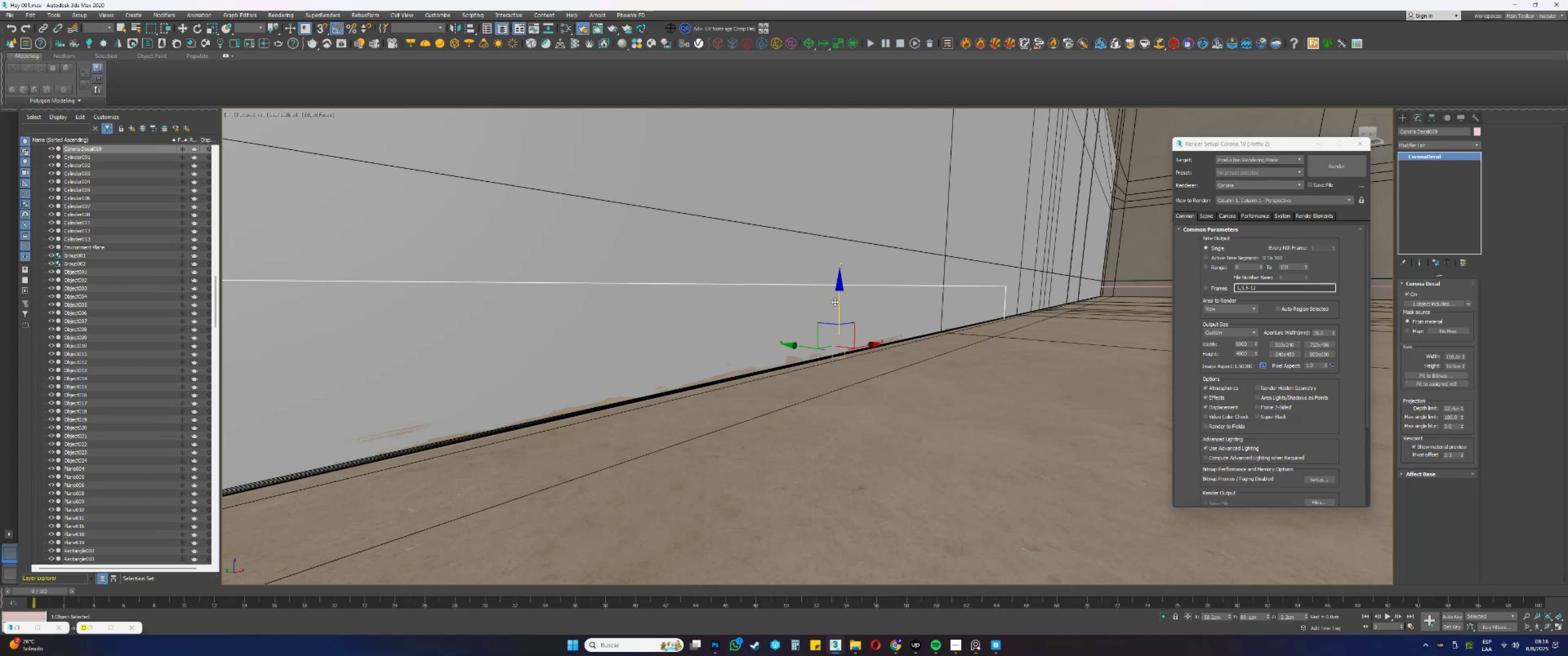 
hold_key(key=AltLeft, duration=0.42)
 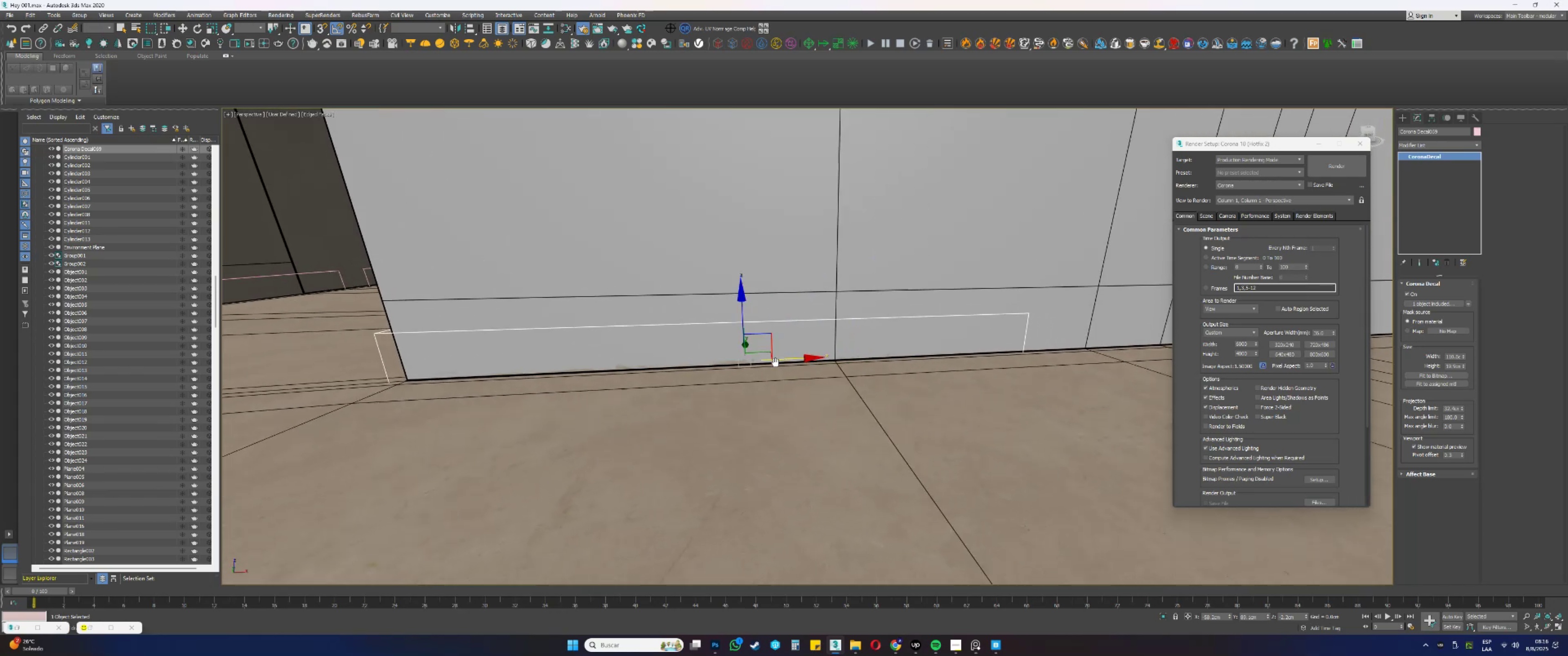 
hold_key(key=ShiftLeft, duration=0.47)
left_click_drag(start_coordinate=[779, 362], to_coordinate=[729, 345])
 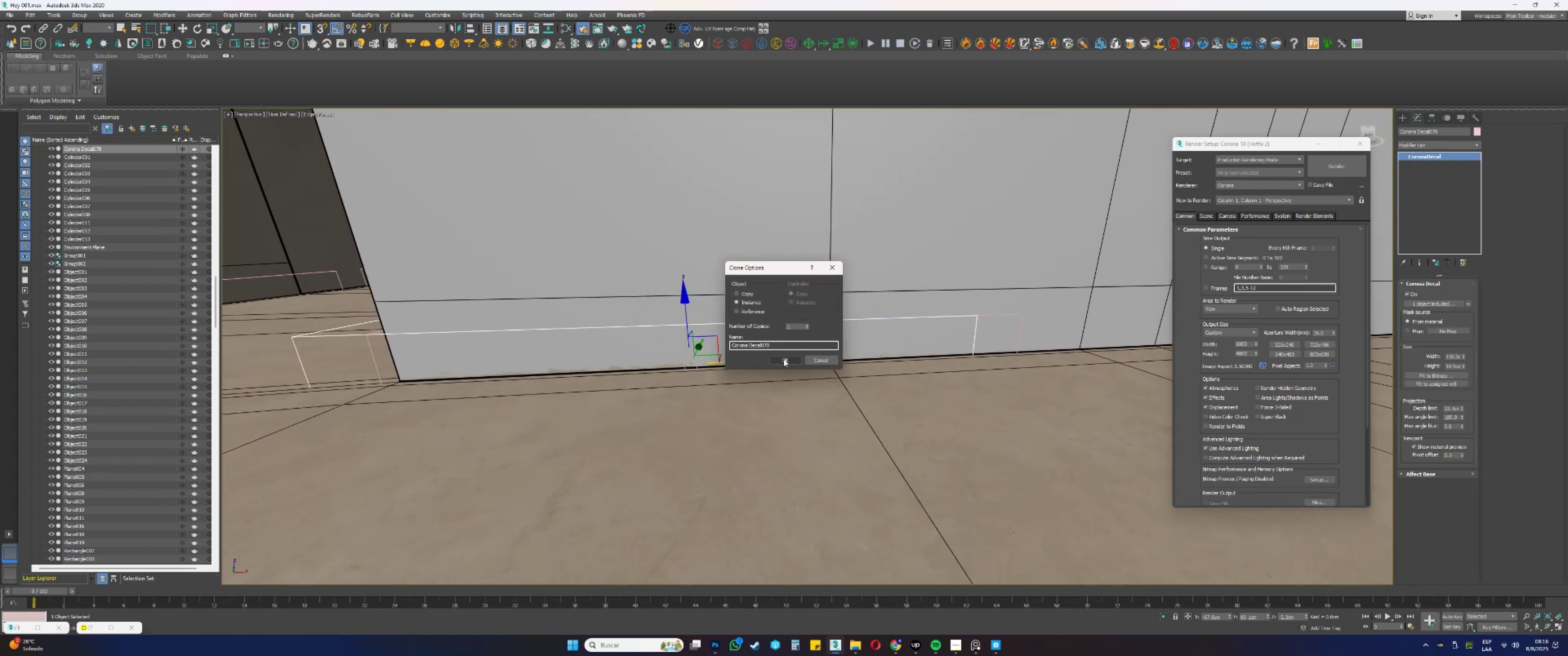 
left_click([784, 359])
 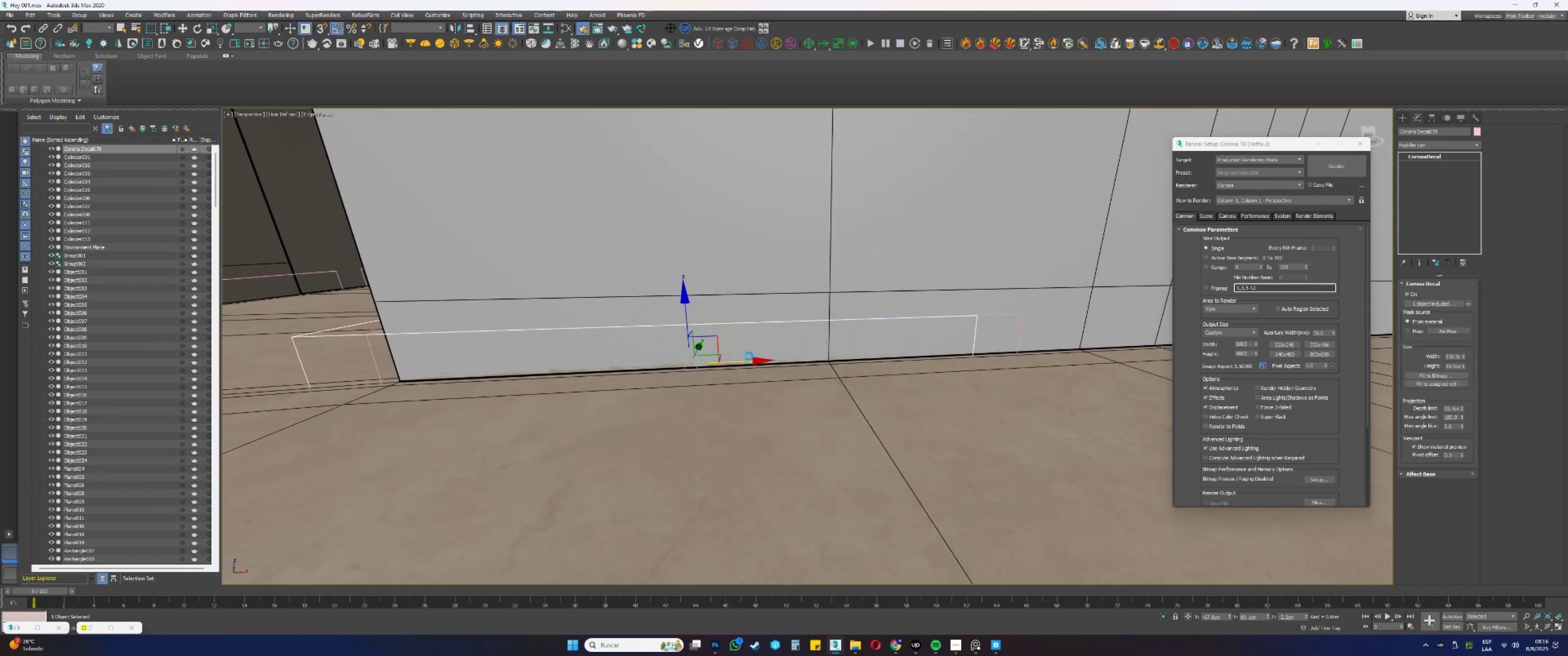 
hold_key(key=ShiftLeft, duration=0.41)
left_click_drag(start_coordinate=[738, 361], to_coordinate=[926, 350])
 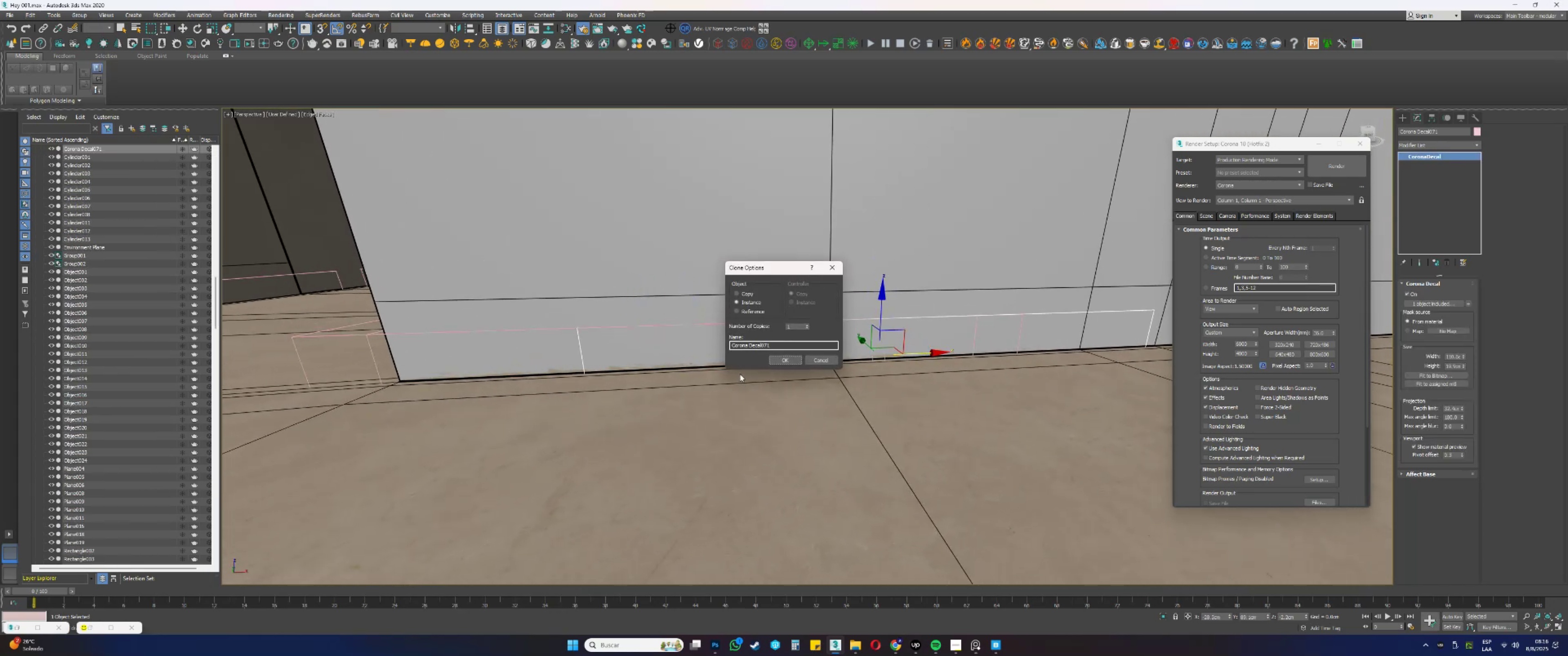 
left_click([789, 362])
 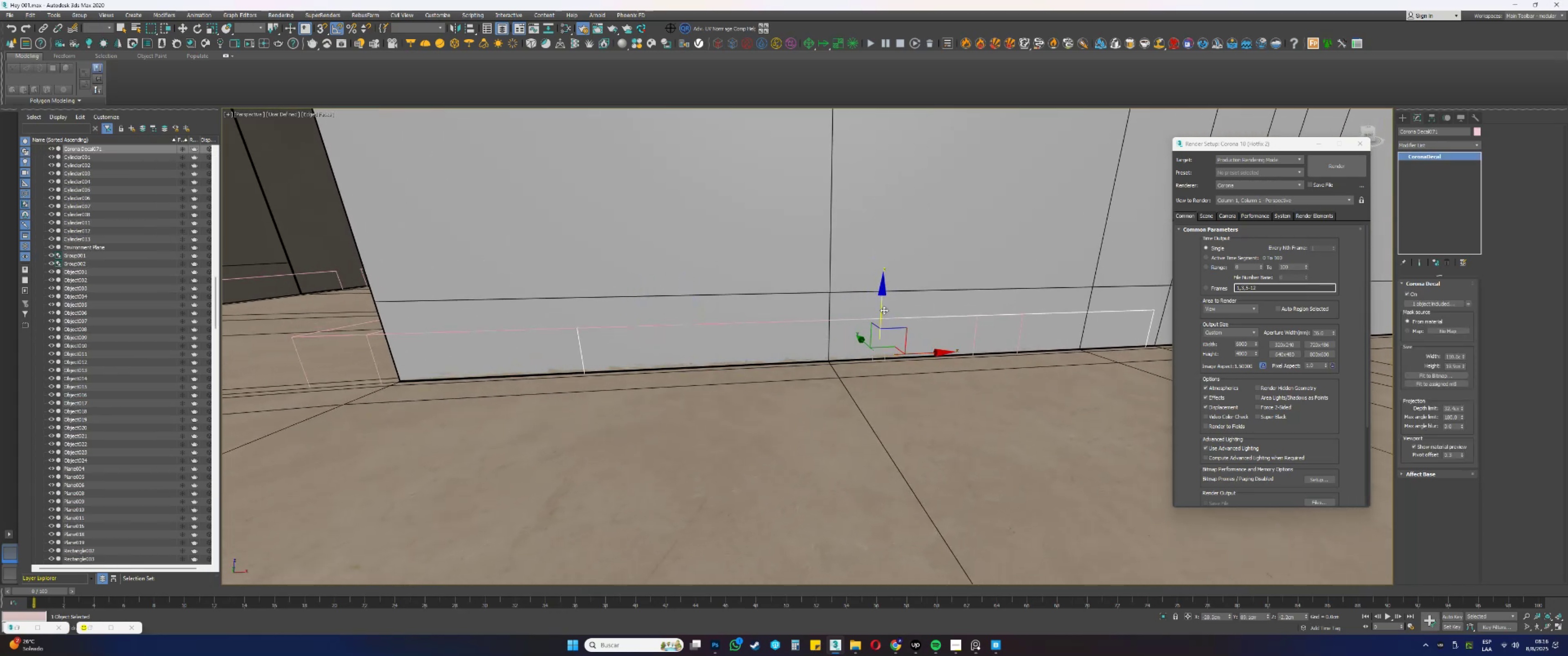 
left_click_drag(start_coordinate=[881, 311], to_coordinate=[881, 309])
 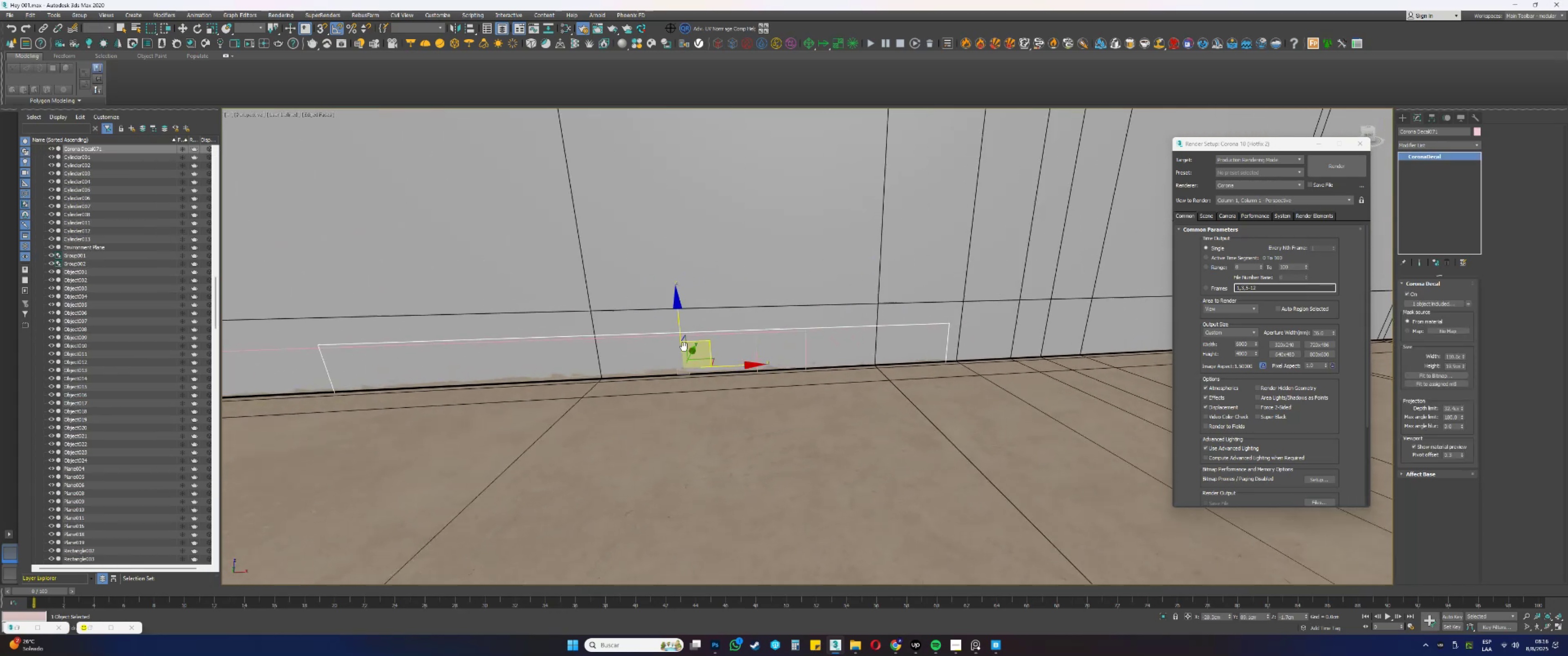 
hold_key(key=ShiftLeft, duration=0.33)
left_click_drag(start_coordinate=[718, 367], to_coordinate=[936, 347])
 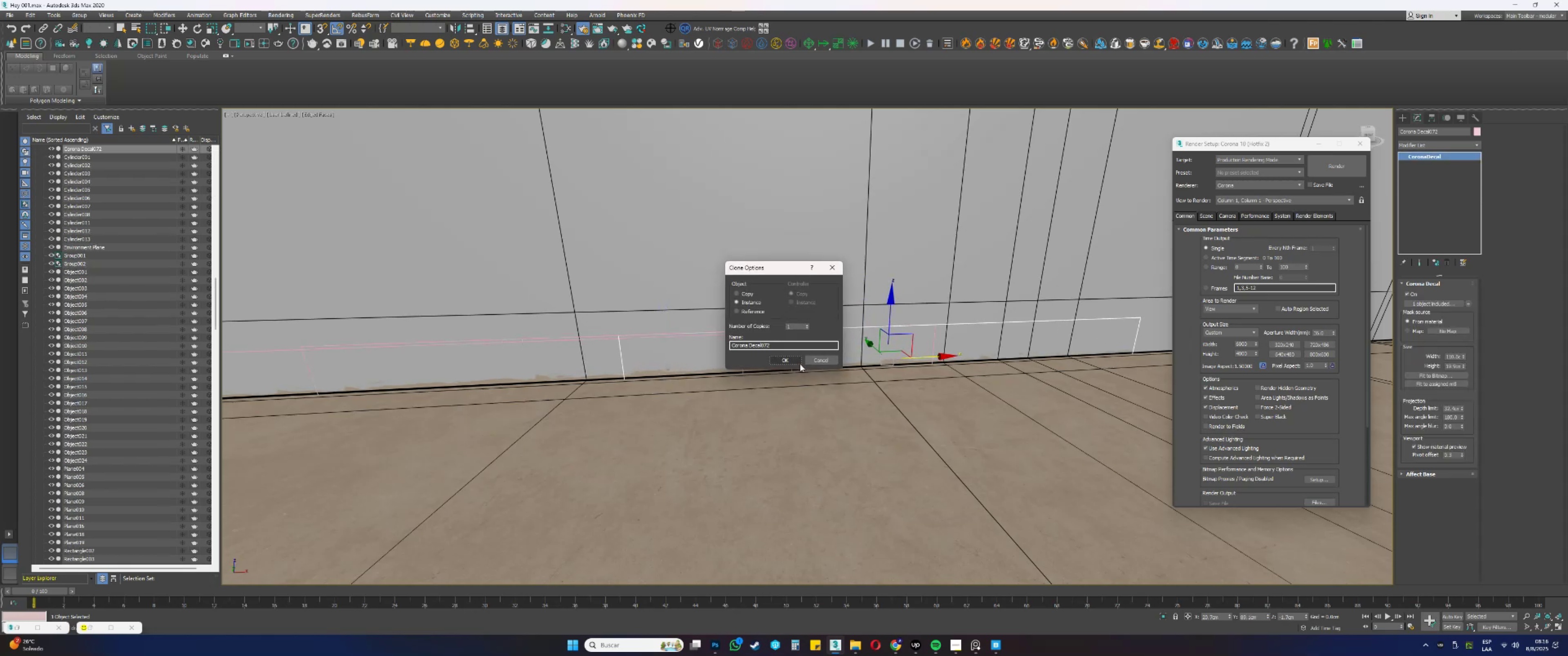 
left_click([789, 360])
 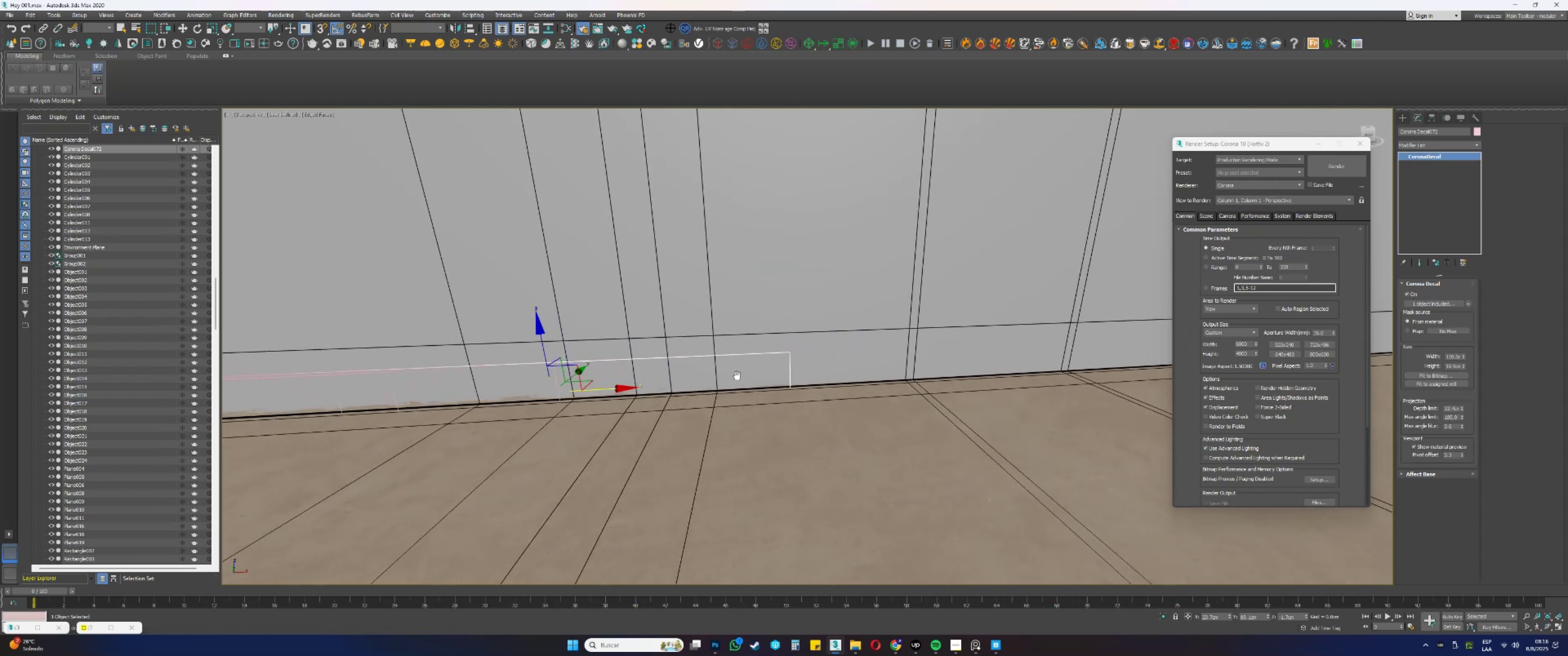 
hold_key(key=ShiftLeft, duration=0.39)
left_click_drag(start_coordinate=[589, 391], to_coordinate=[856, 375])
 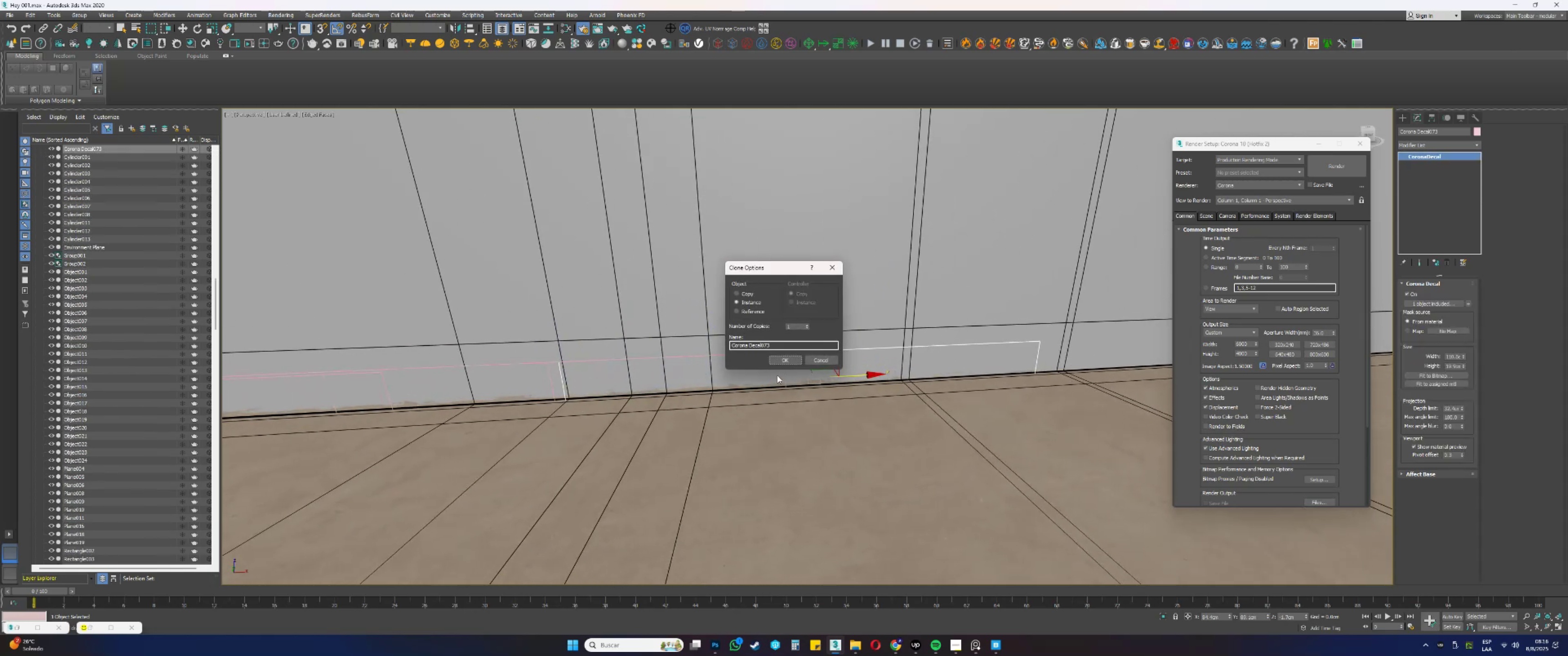 
left_click([777, 360])
 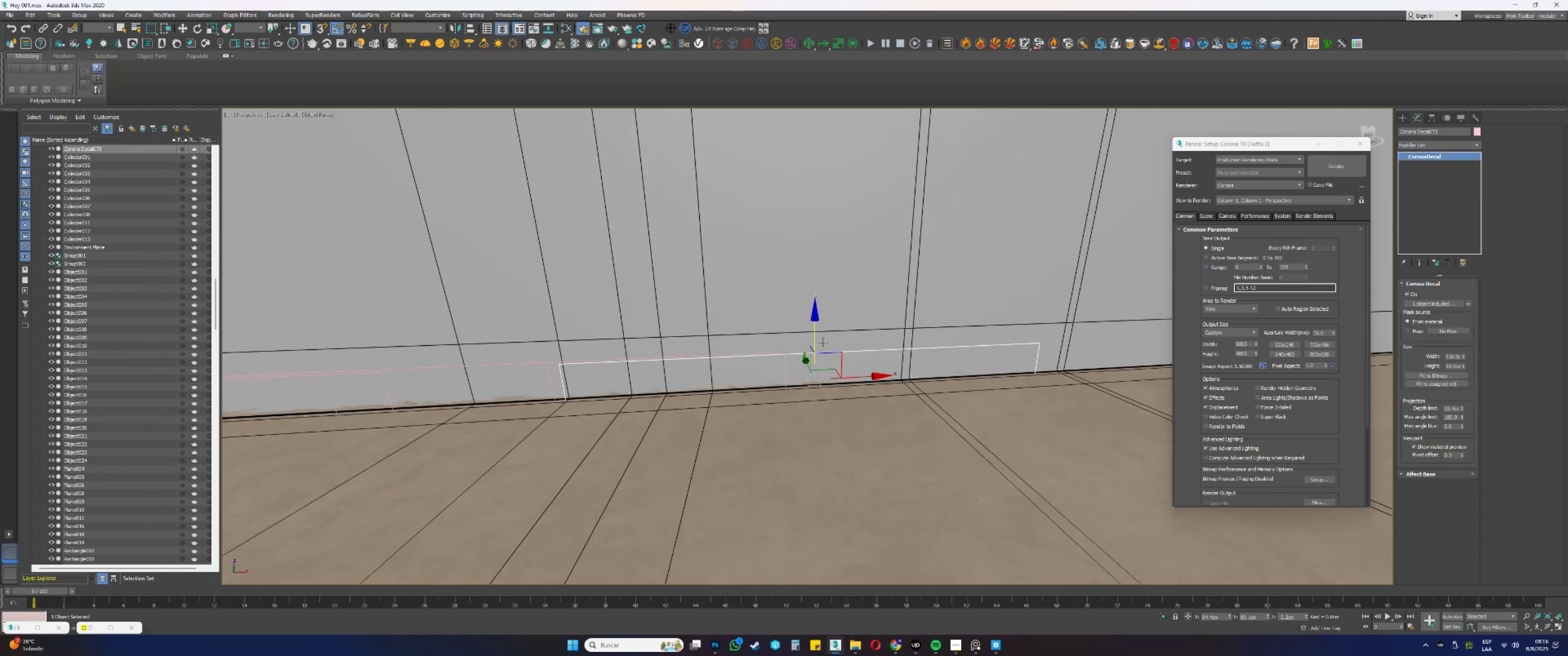 
hold_key(key=ShiftLeft, duration=0.54)
left_click_drag(start_coordinate=[678, 384], to_coordinate=[874, 376])
 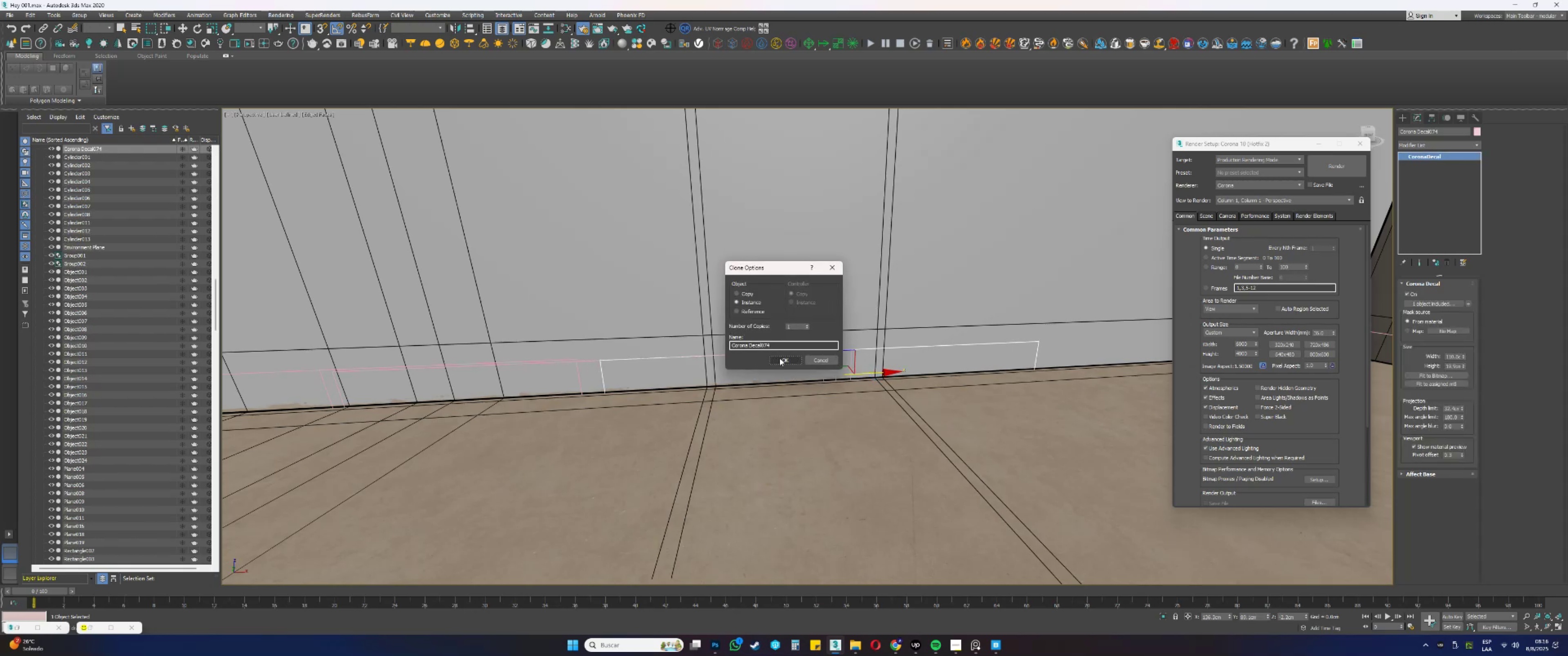 
left_click([781, 359])
 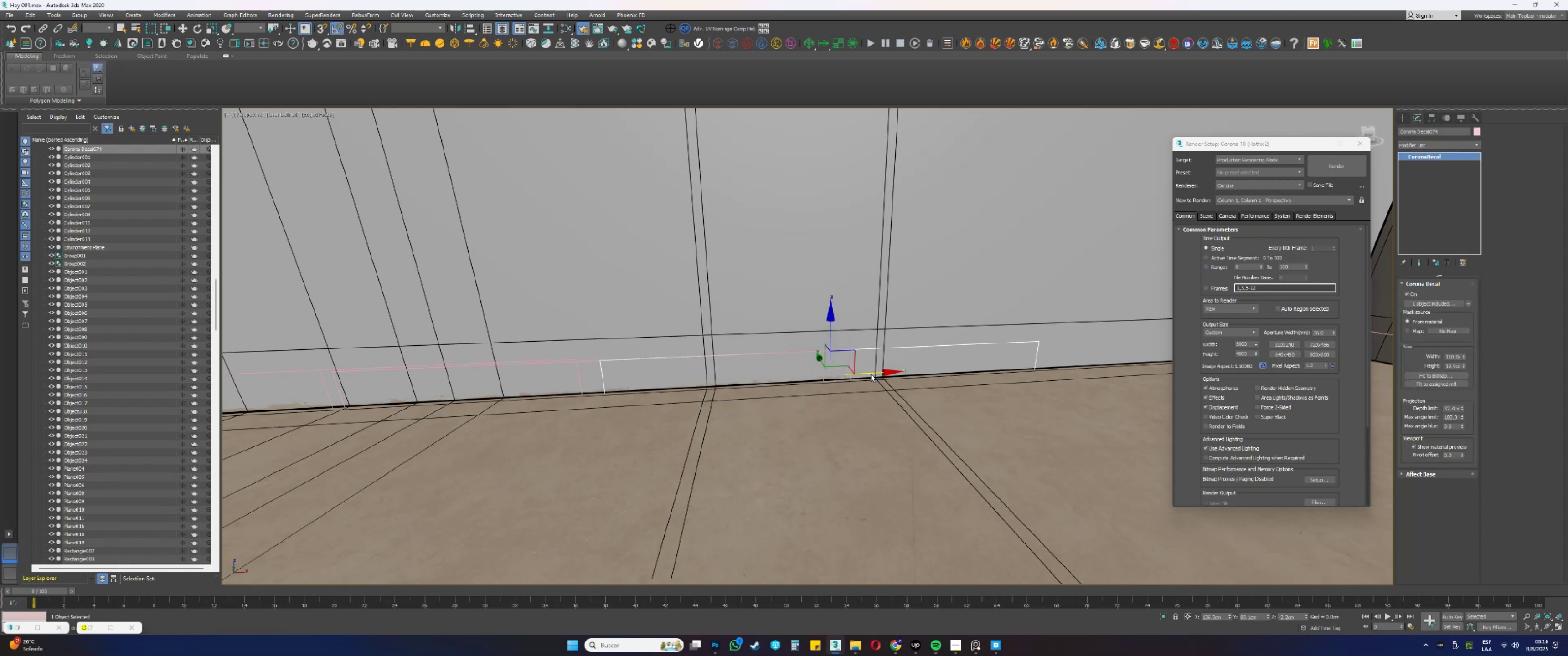 
left_click_drag(start_coordinate=[872, 373], to_coordinate=[857, 373])
 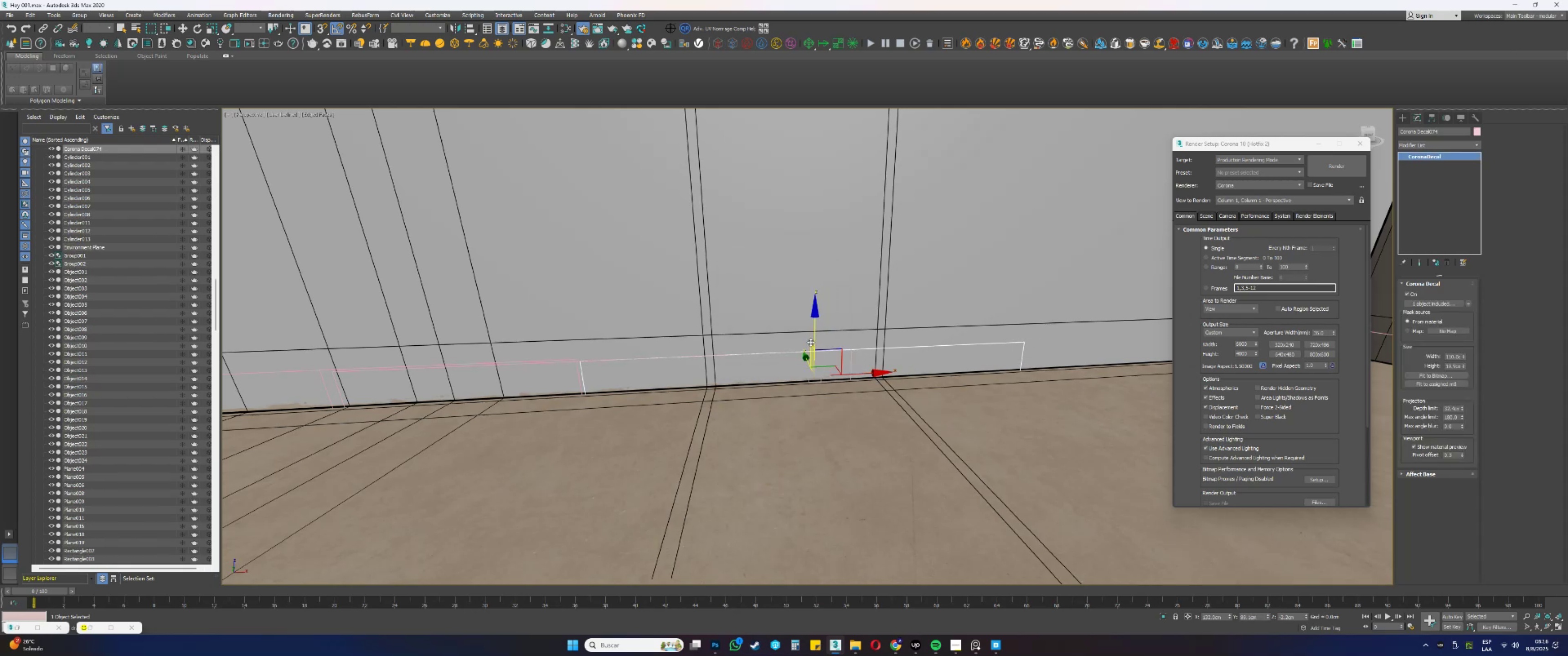 
left_click_drag(start_coordinate=[817, 340], to_coordinate=[816, 338])
 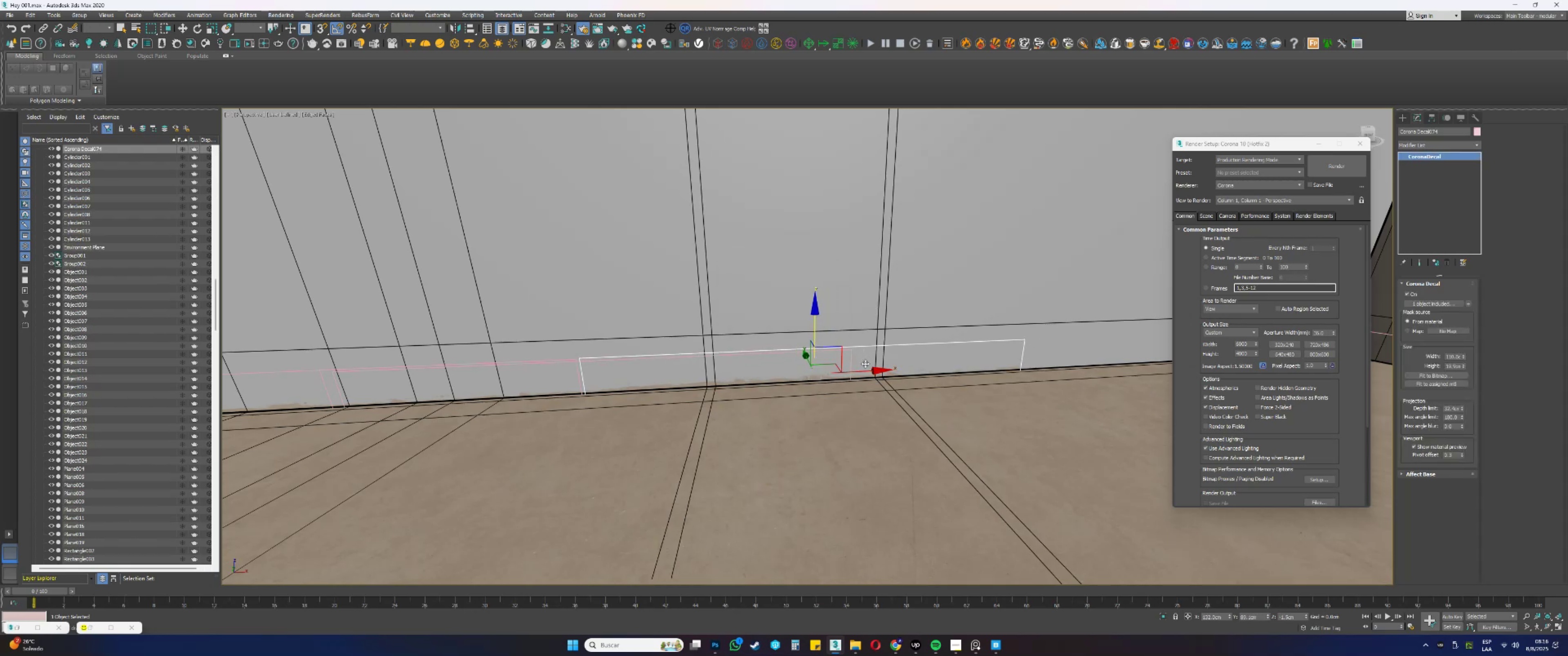 
left_click_drag(start_coordinate=[858, 371], to_coordinate=[845, 370])
 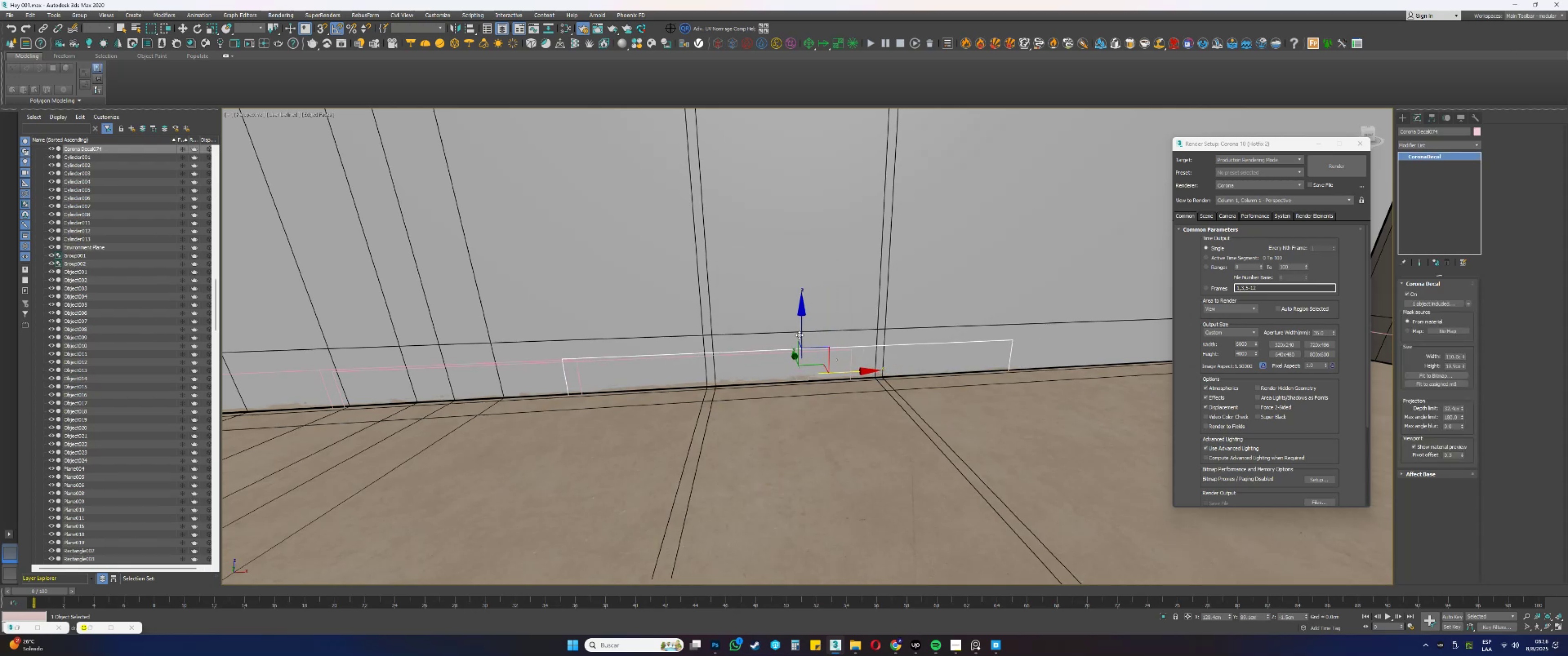 
left_click_drag(start_coordinate=[801, 333], to_coordinate=[804, 333])
 